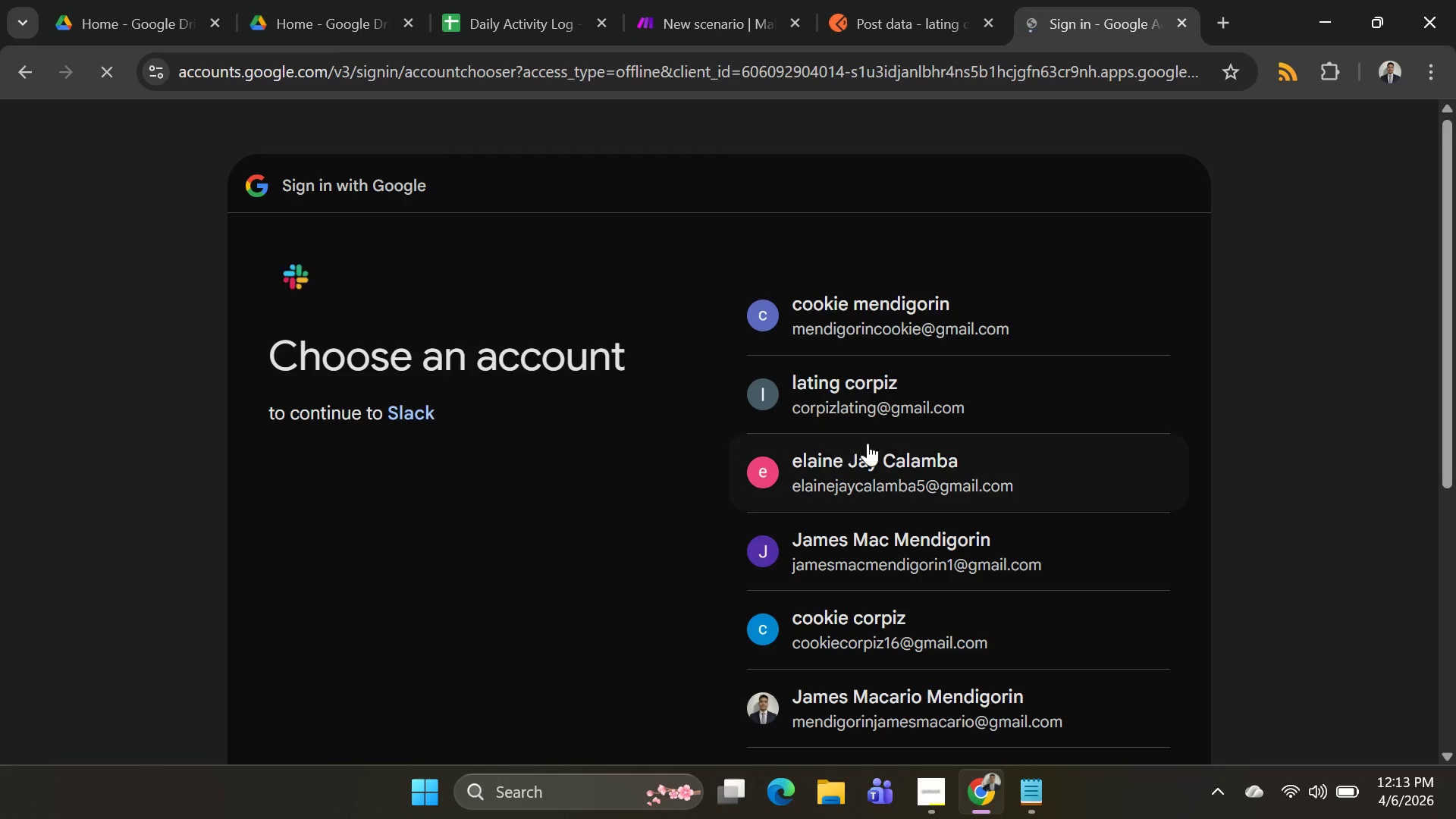 
scroll: coordinate [988, 490], scroll_direction: down, amount: 3.0
 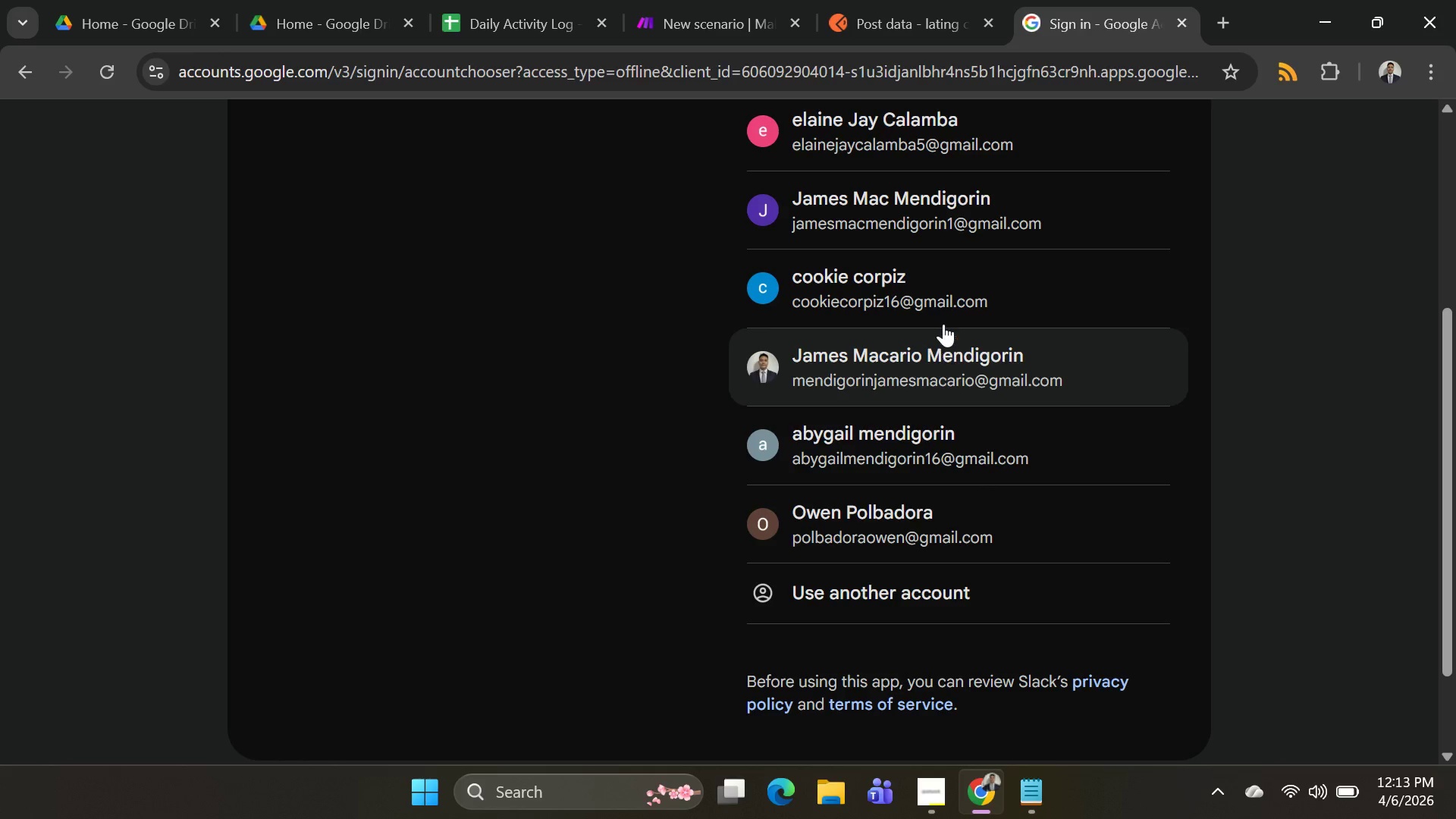 
scroll: coordinate [948, 328], scroll_direction: up, amount: 2.0
 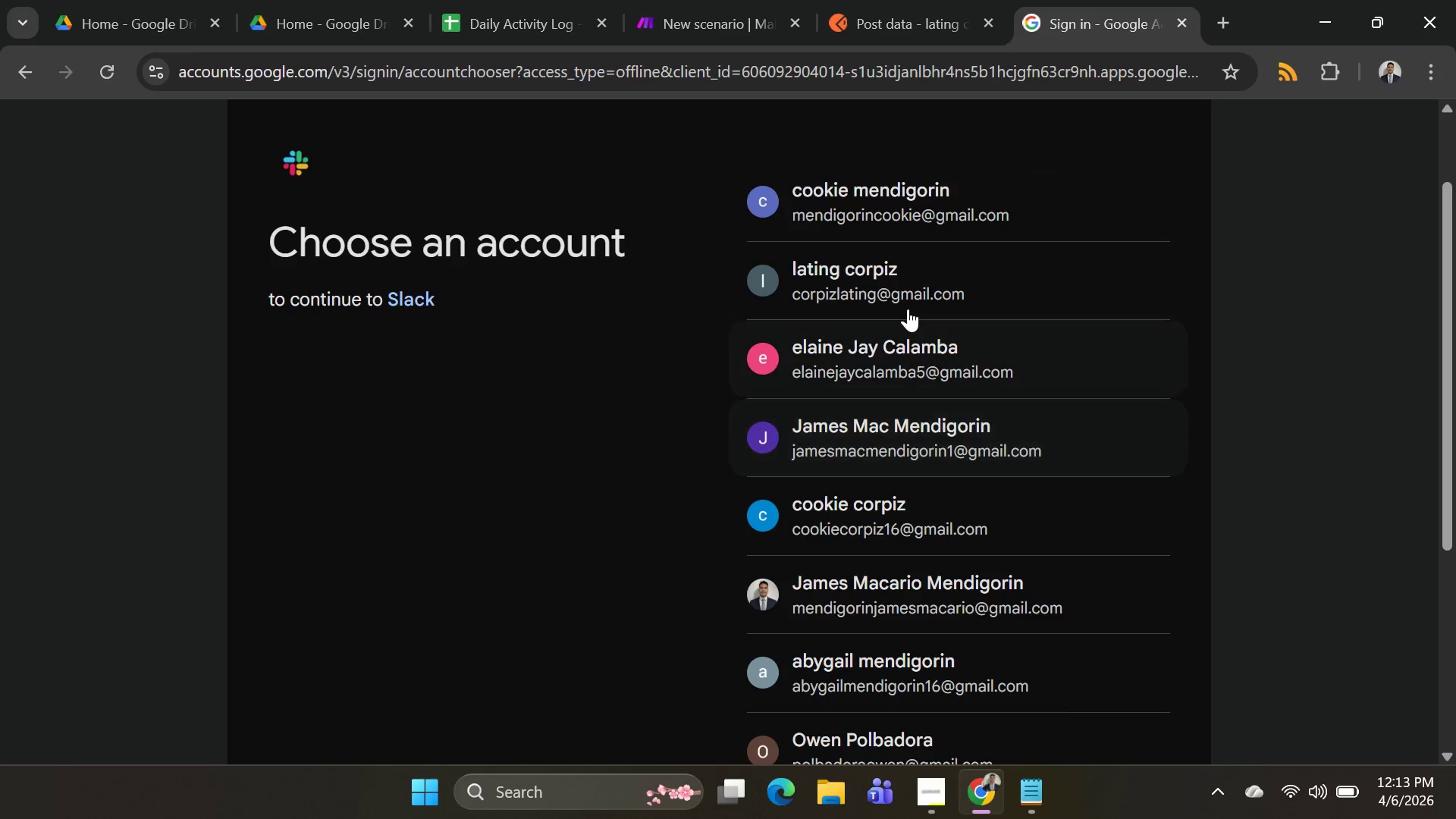 
left_click([908, 306])
 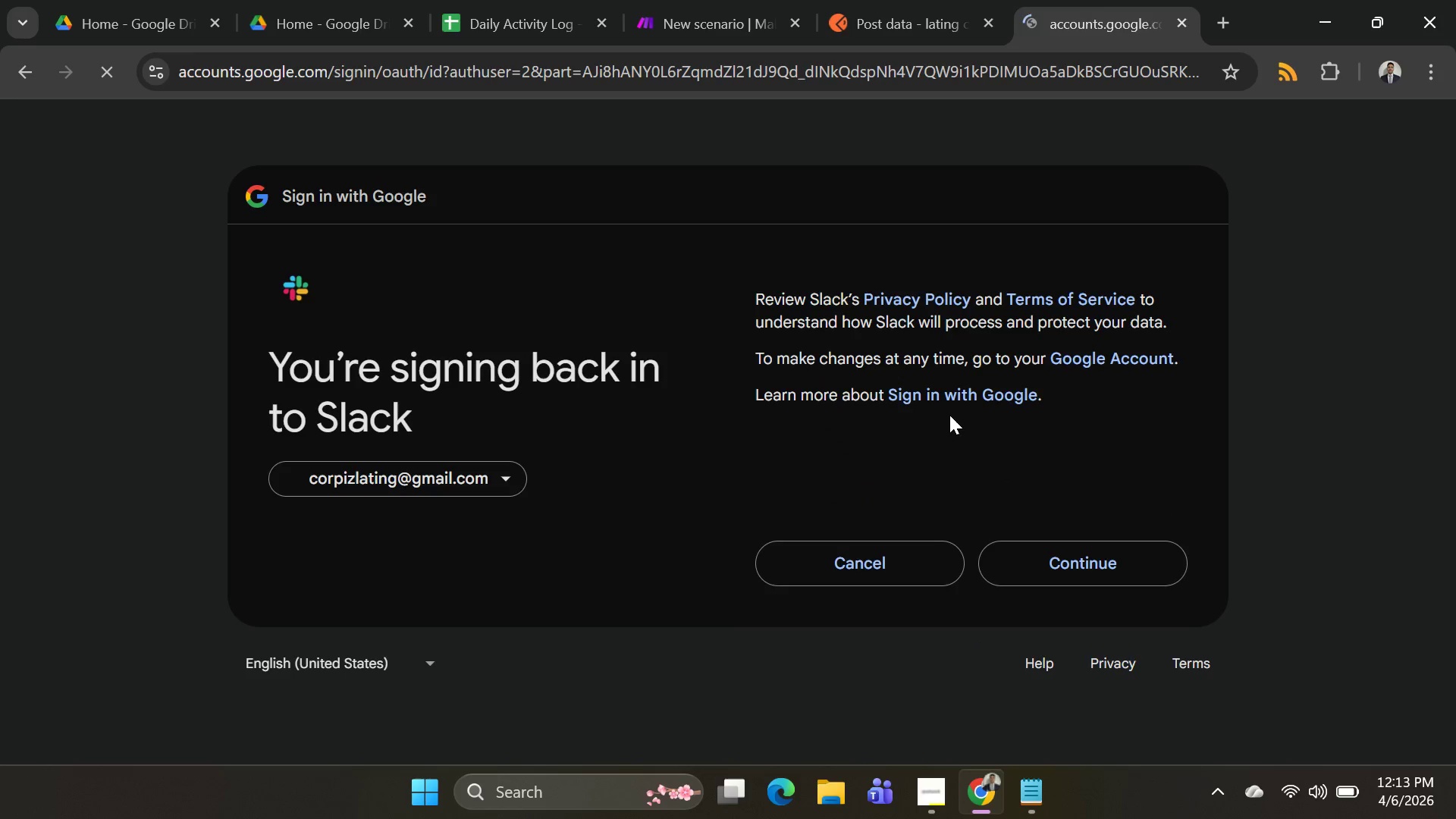 
left_click([1050, 554])
 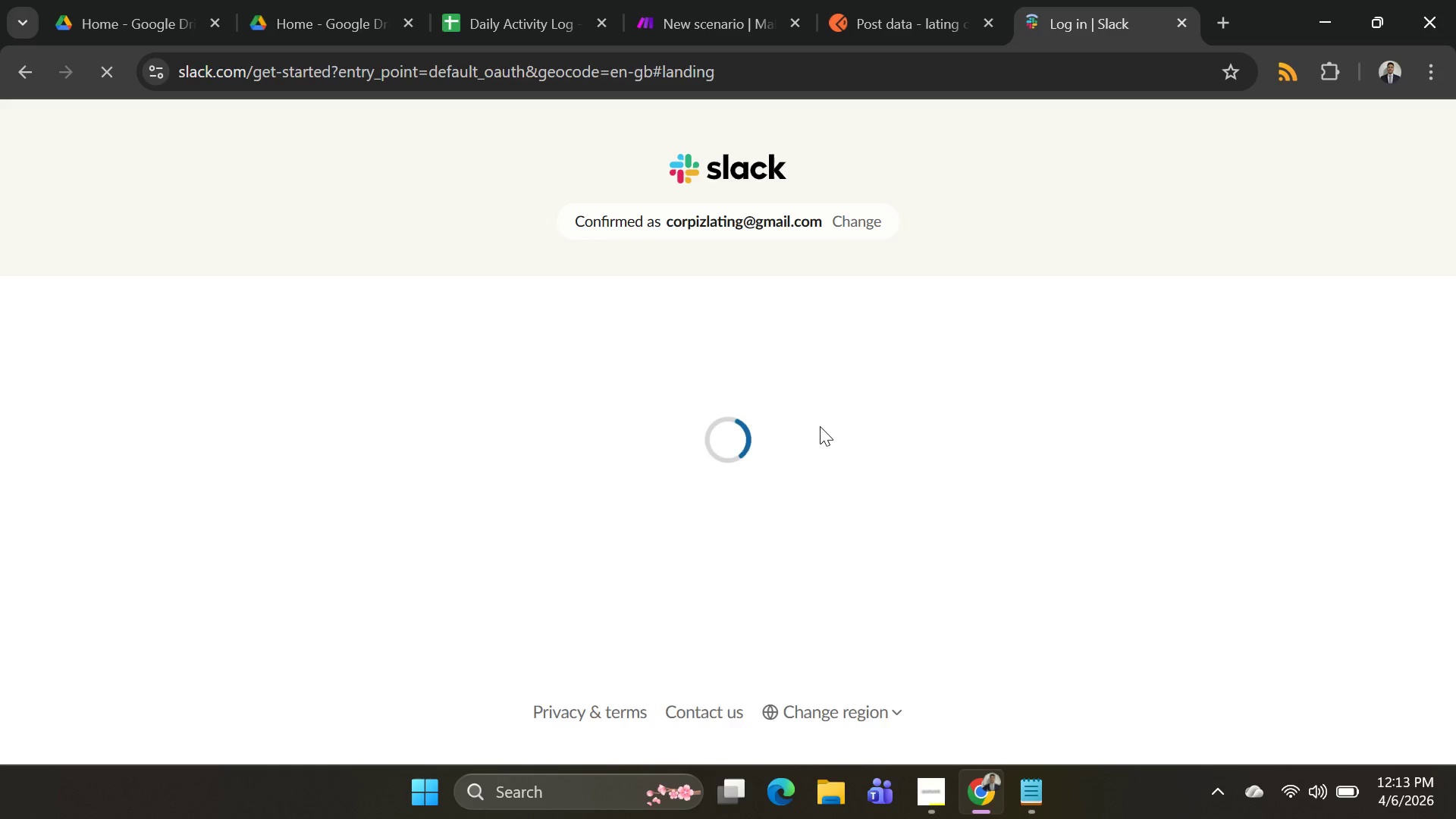 
wait(6.41)
 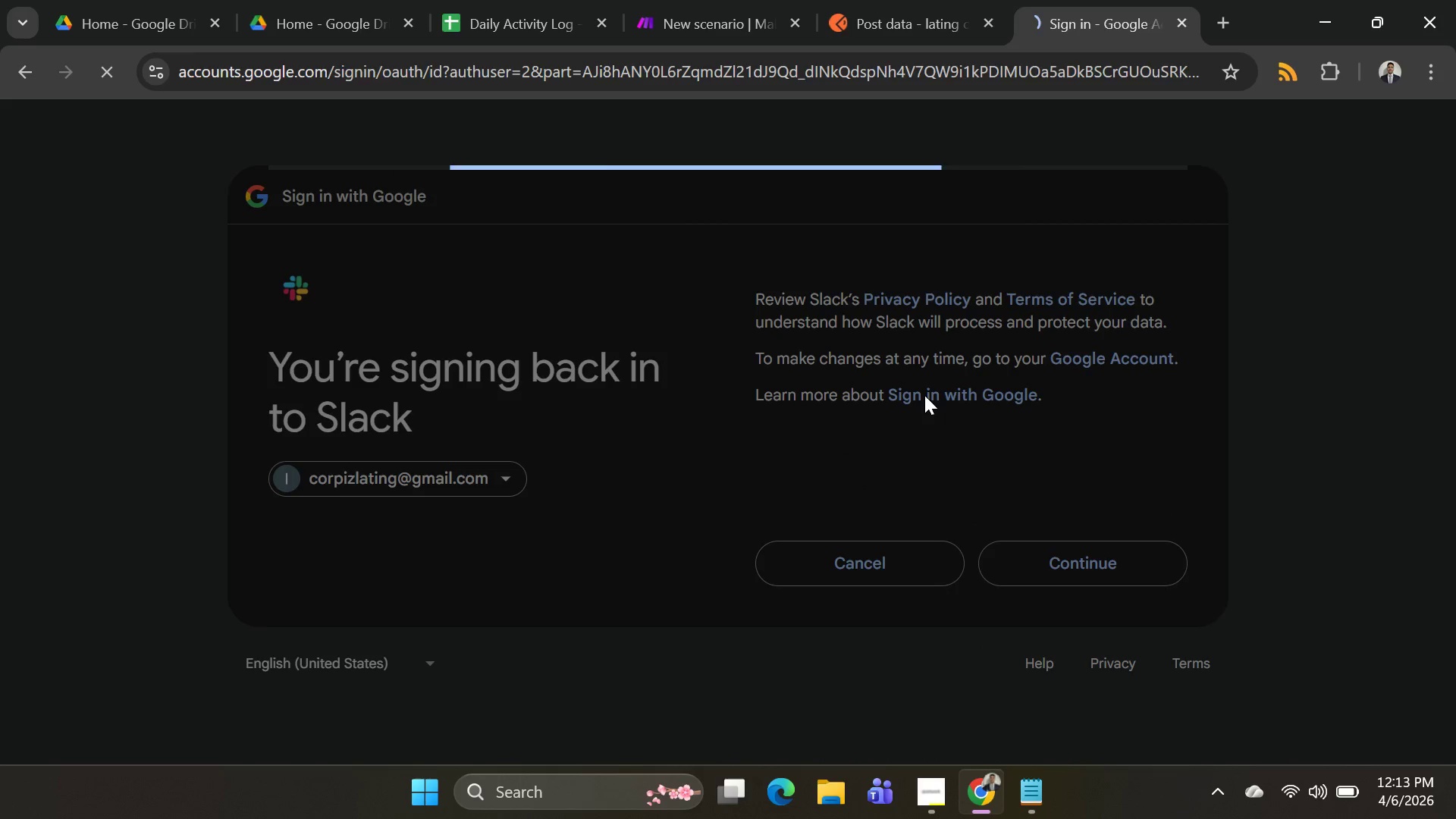 
left_click([484, 565])
 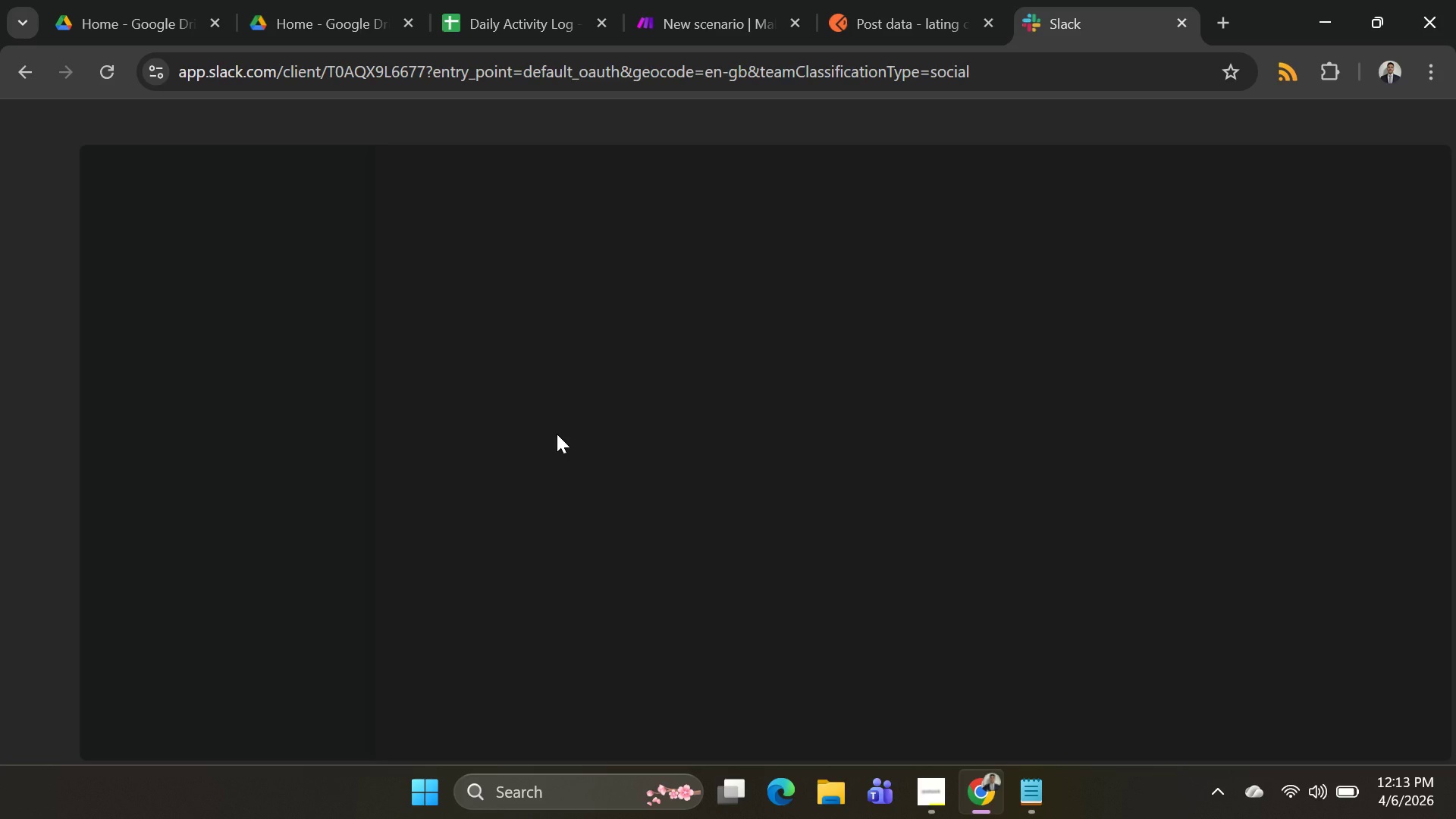 
wait(14.47)
 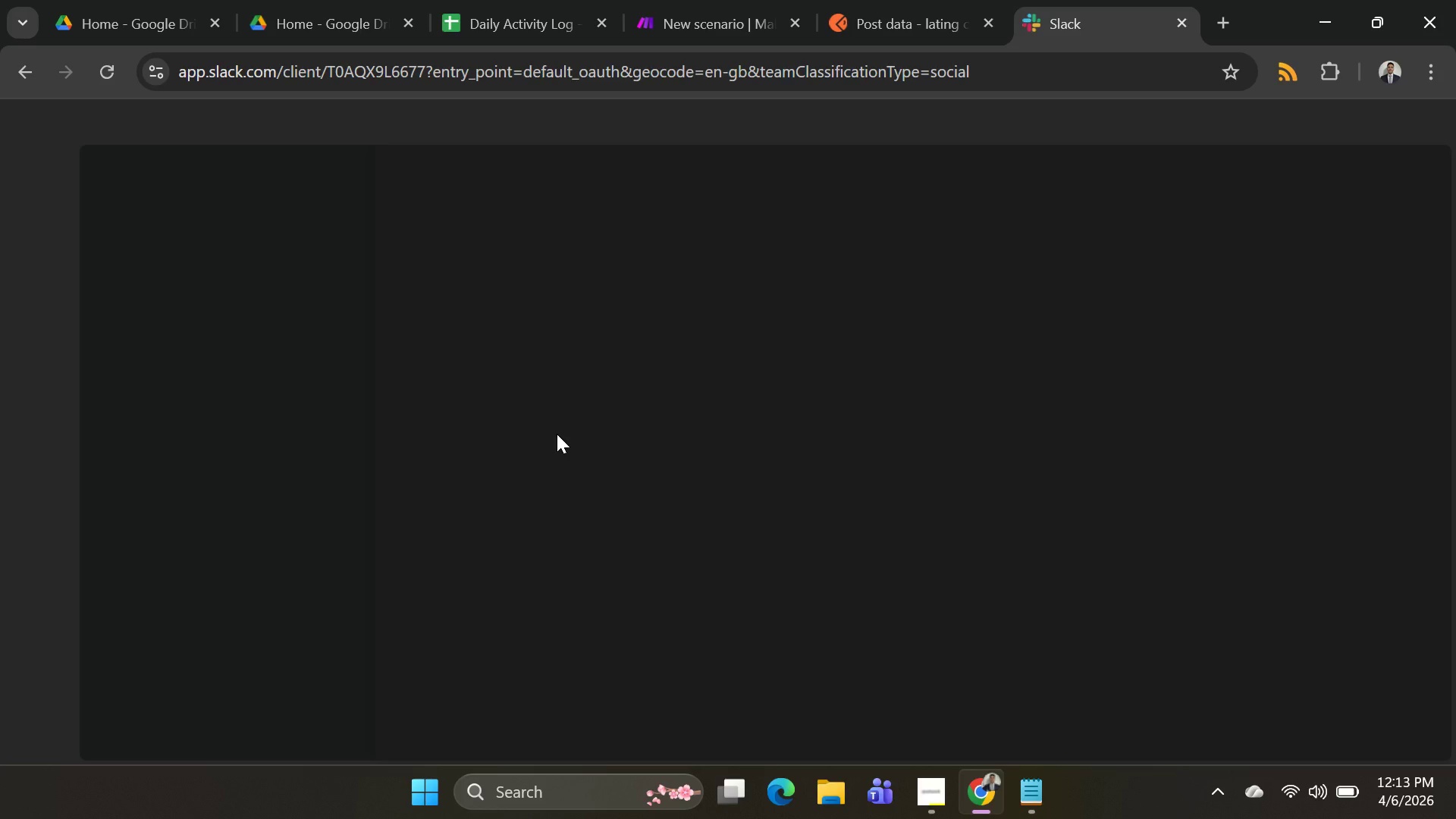 
left_click_drag(start_coordinate=[688, 474], to_coordinate=[421, 451])
 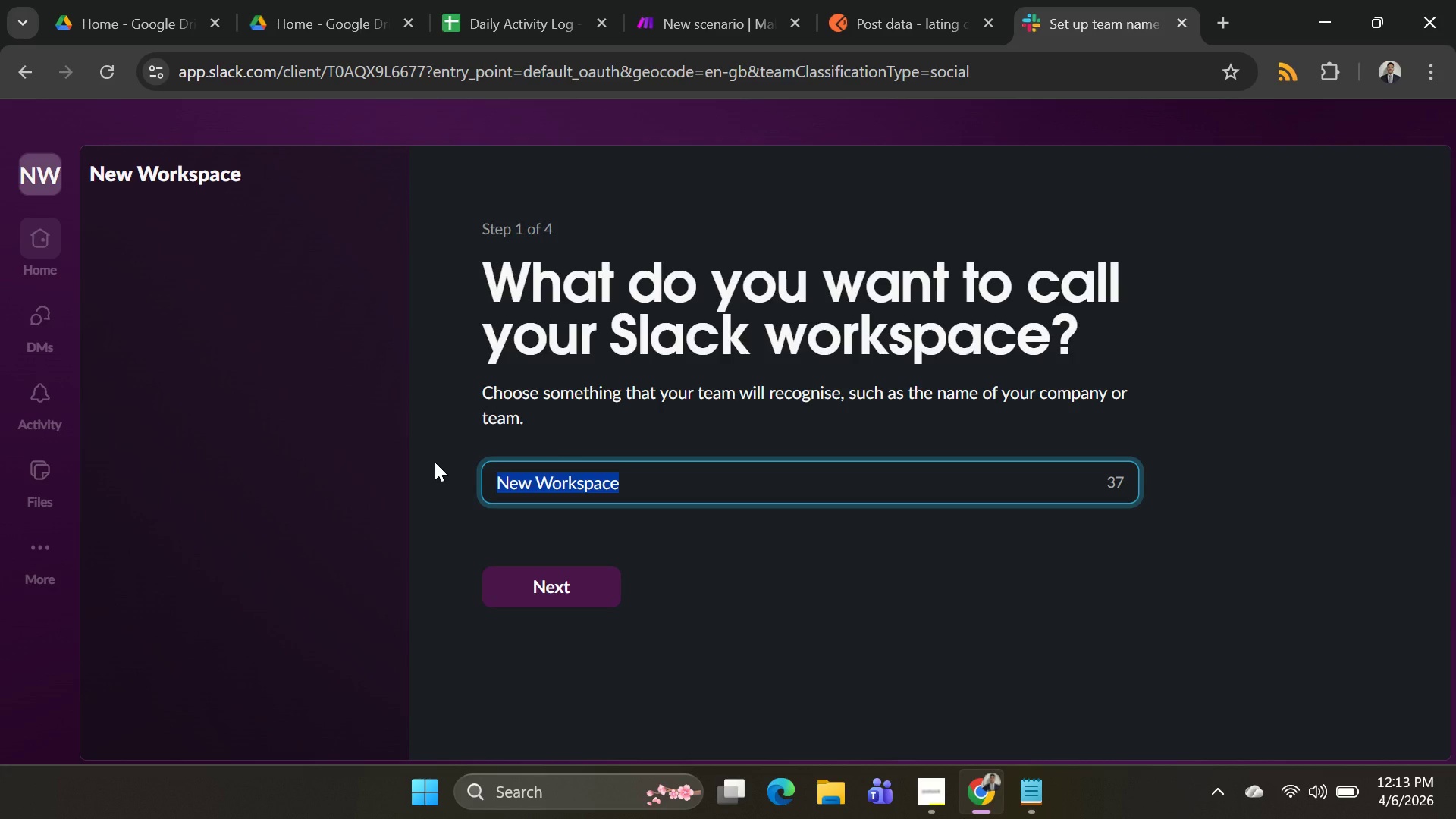 
key(Backspace)
 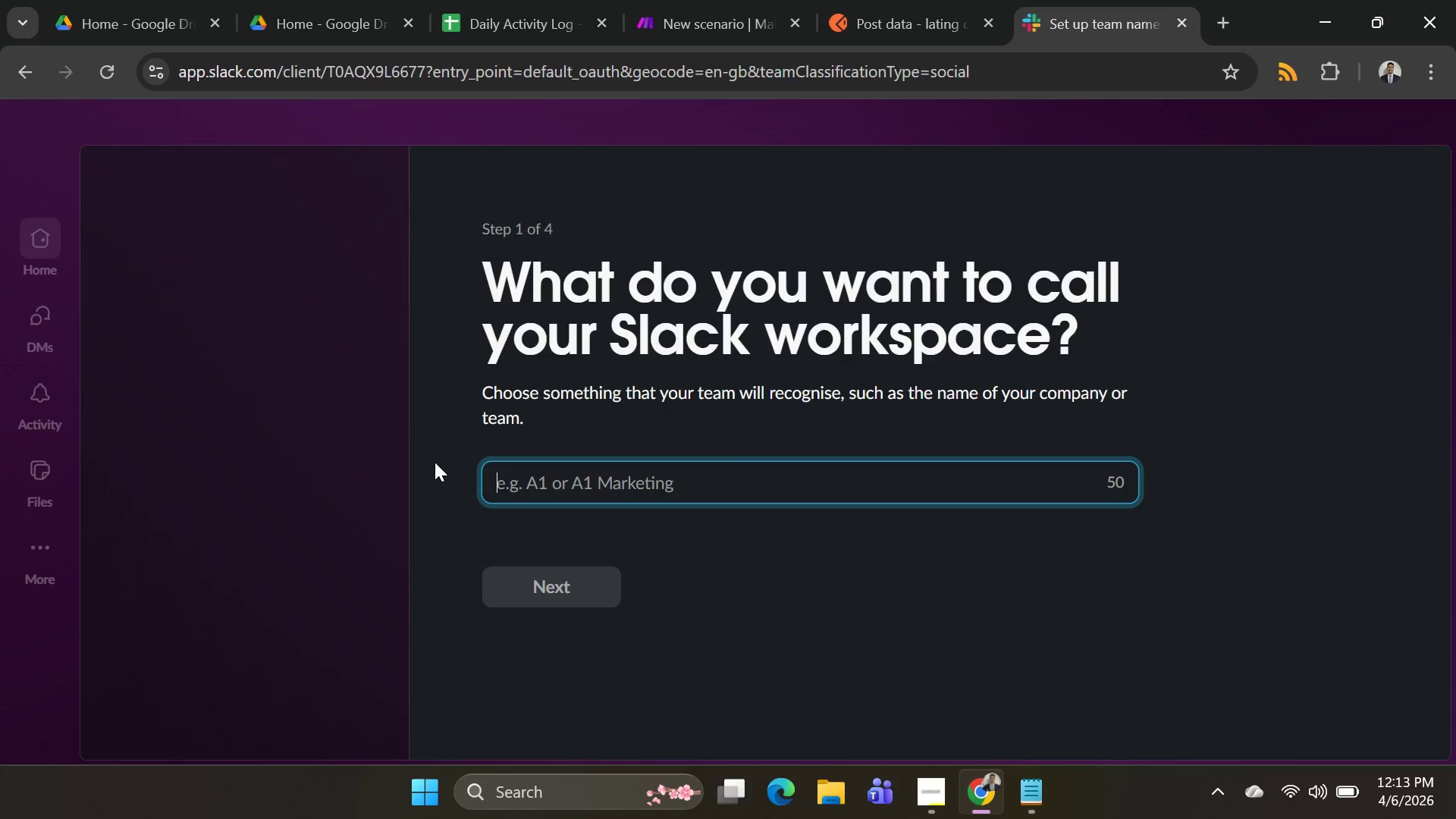 
hold_key(key=ShiftRight, duration=1.52)
 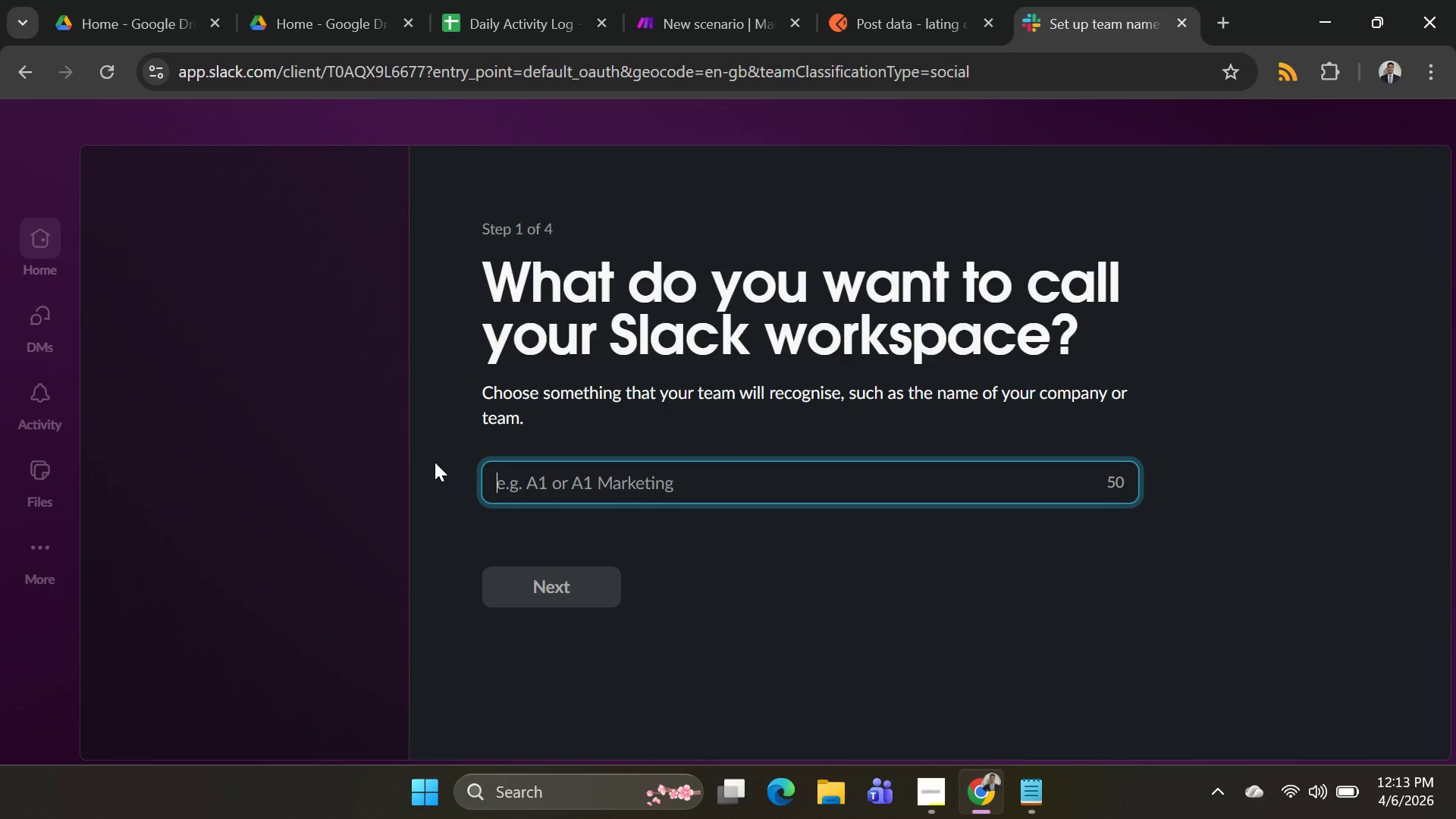 
hold_key(key=ShiftRight, duration=0.44)
 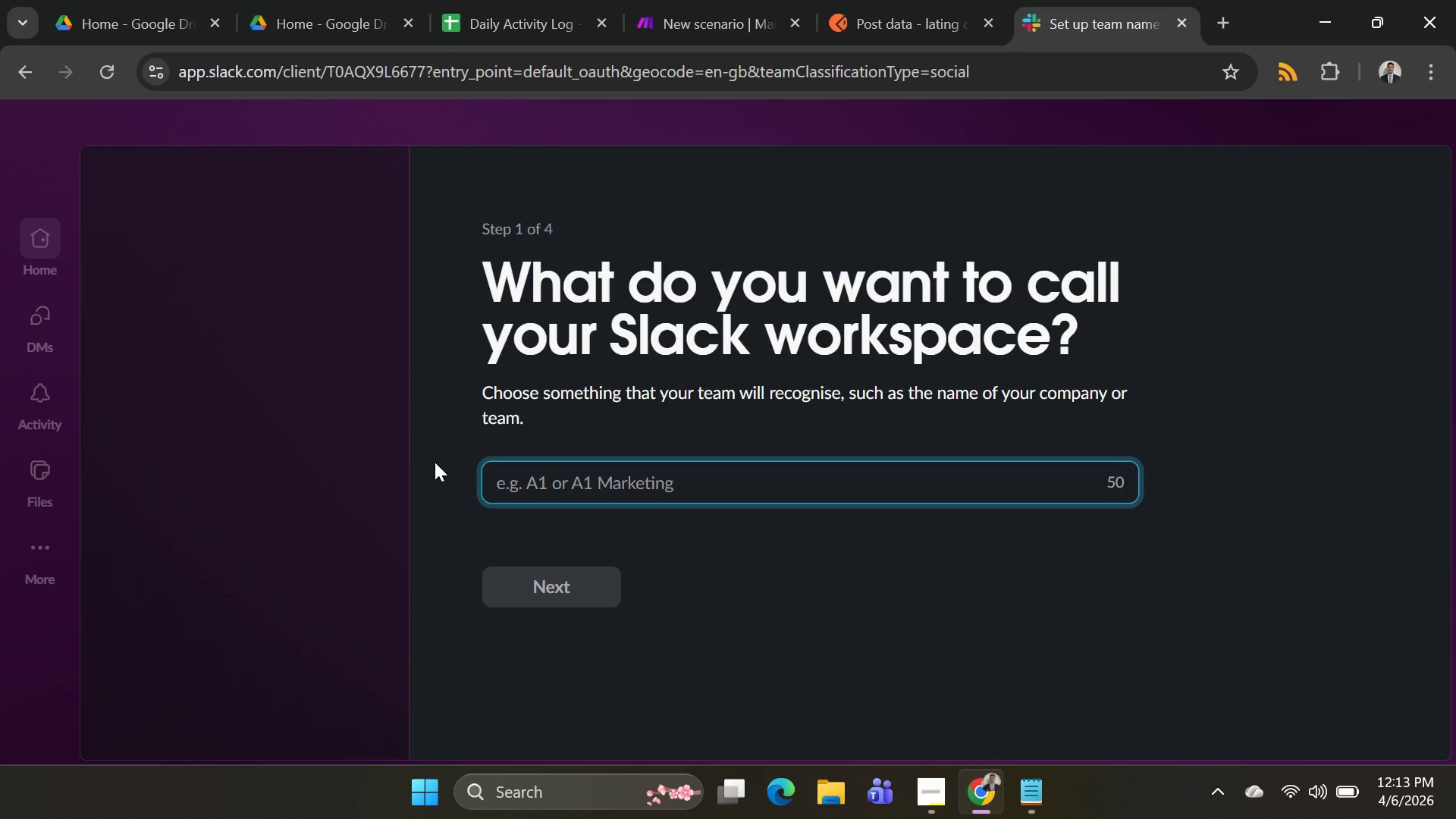 
type(#Finace-Alerts)
 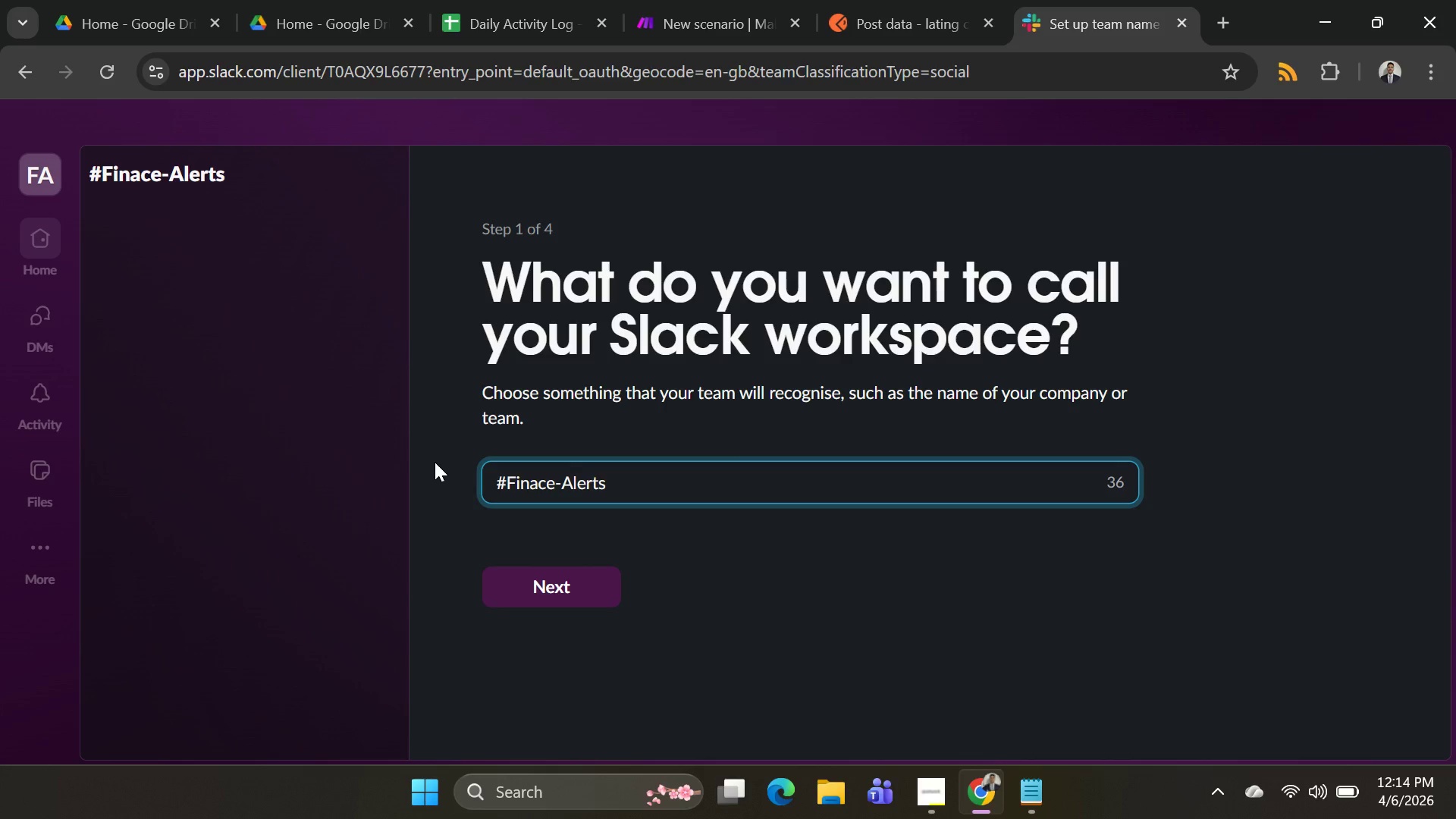 
left_click([497, 598])
 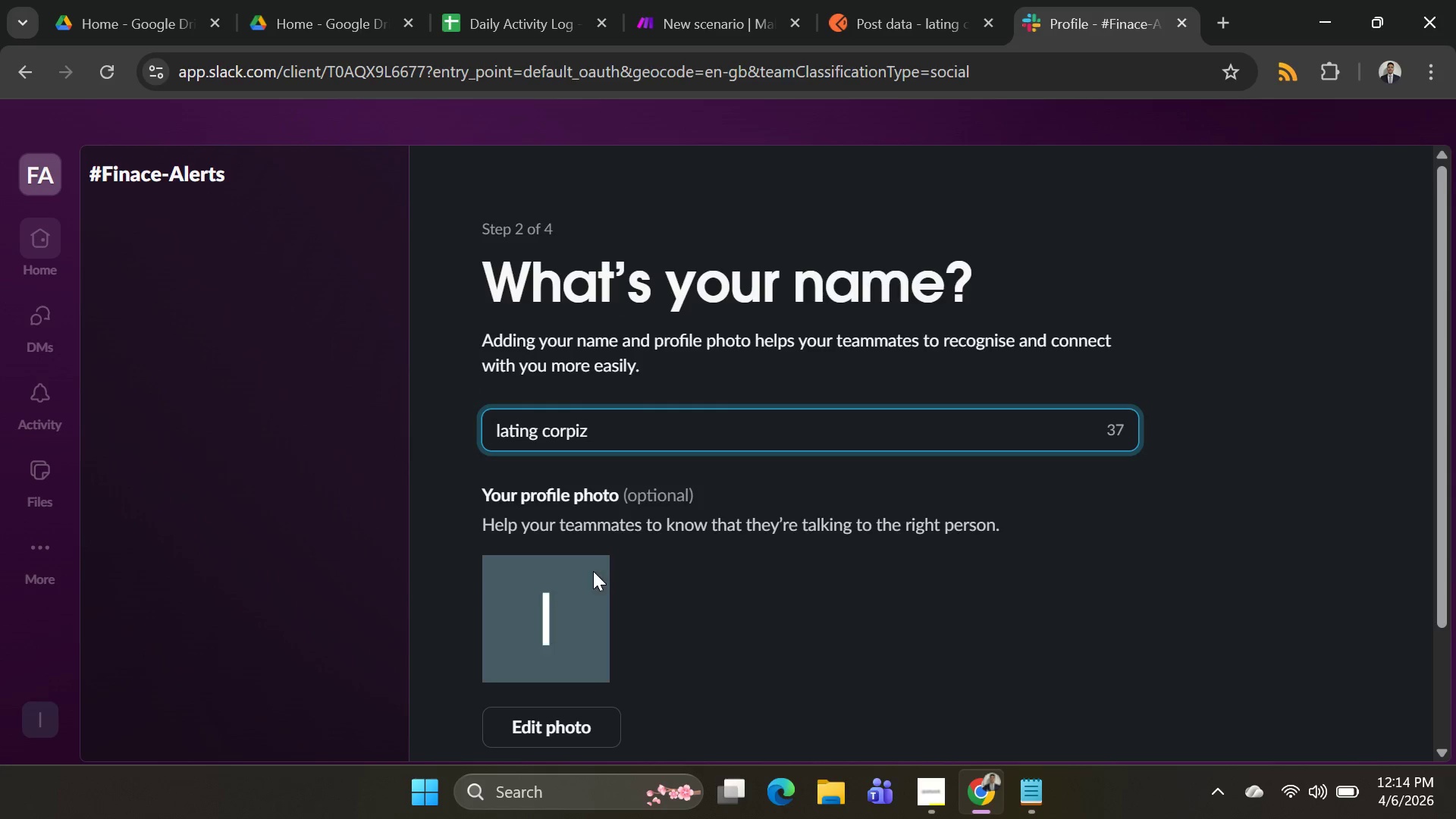 
scroll: coordinate [1132, 507], scroll_direction: down, amount: 3.0
 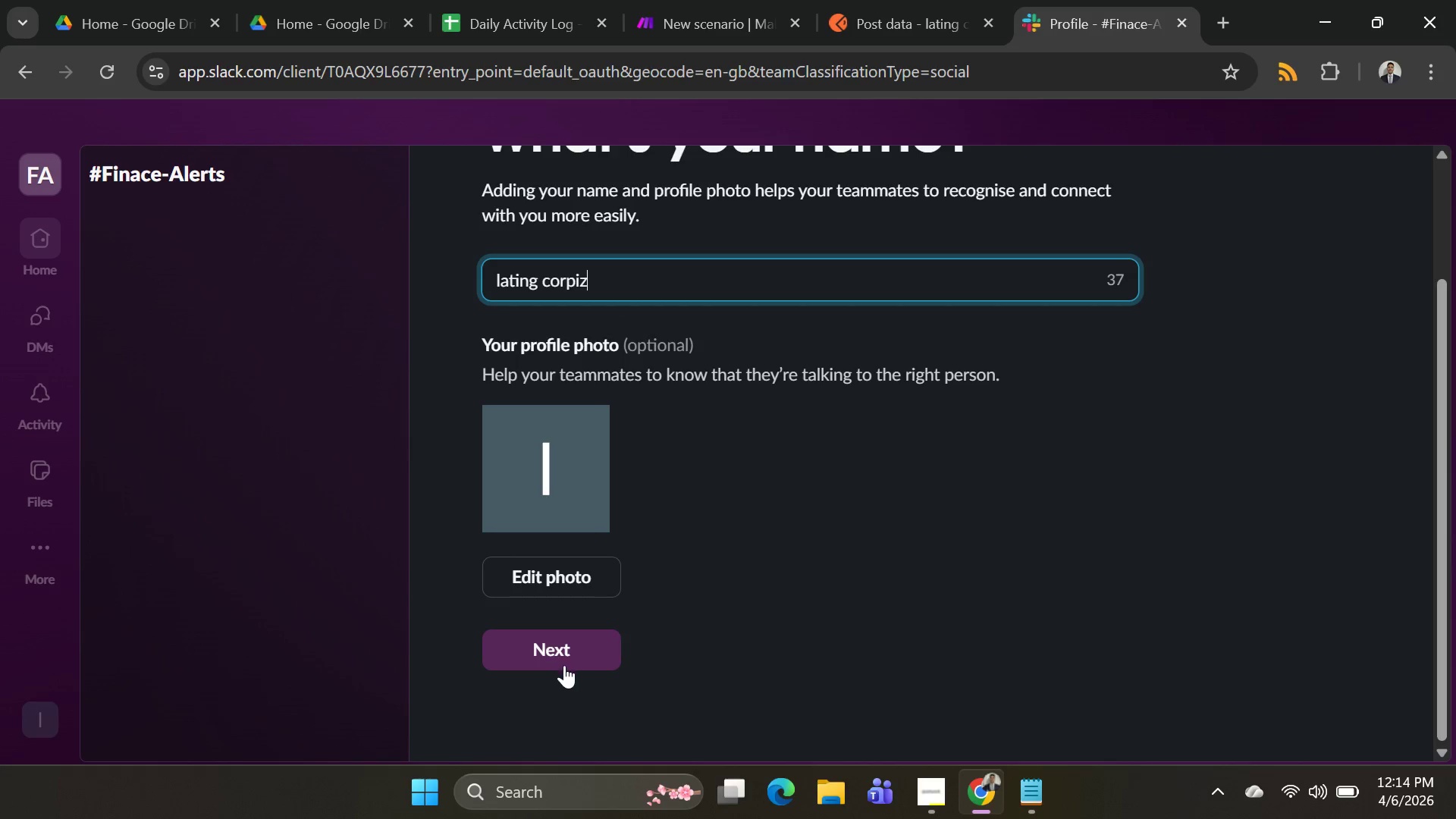 
left_click([555, 654])
 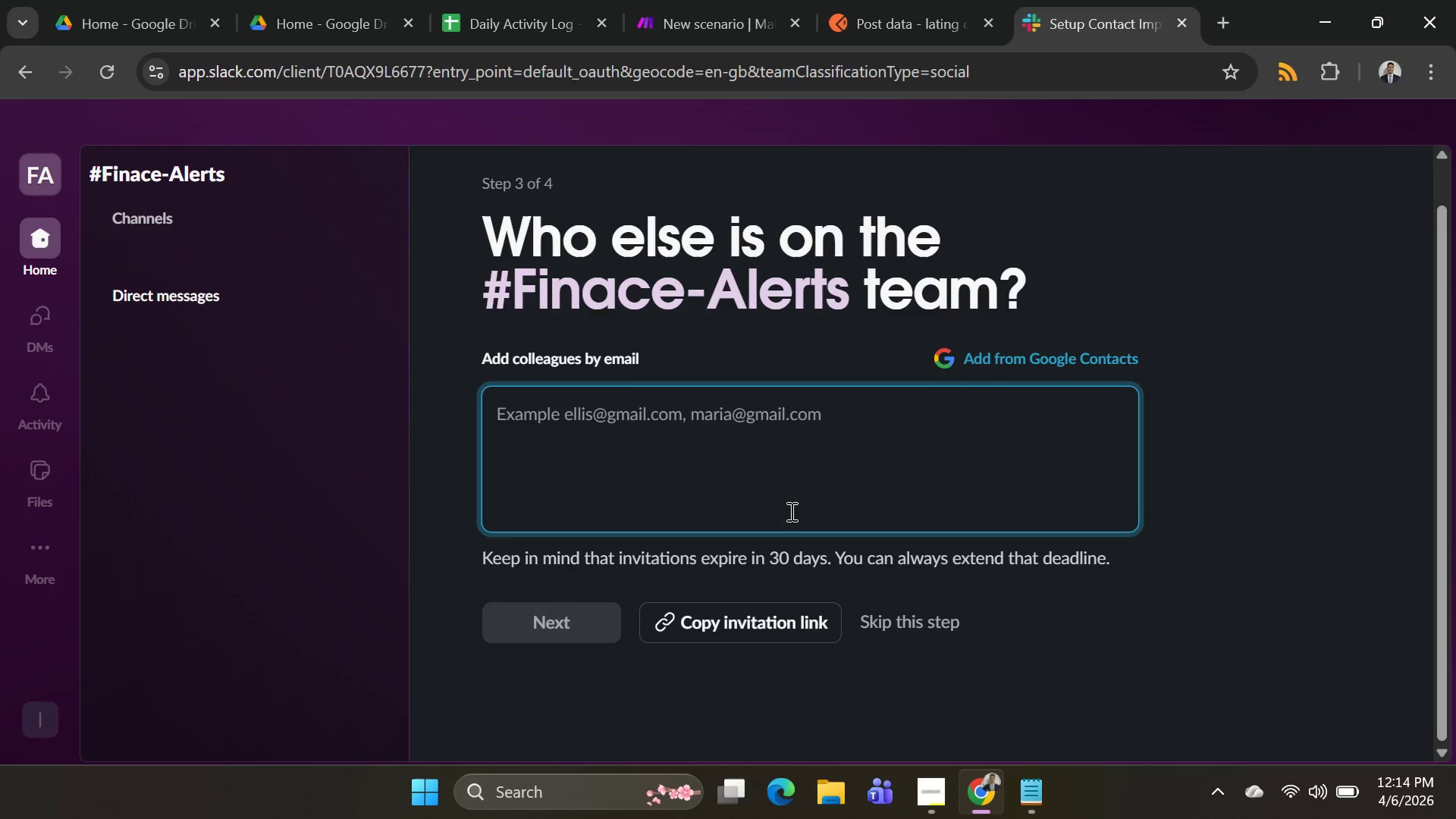 
type(mendigorincookie@m)
key(Backspace)
type(gmail.com)
 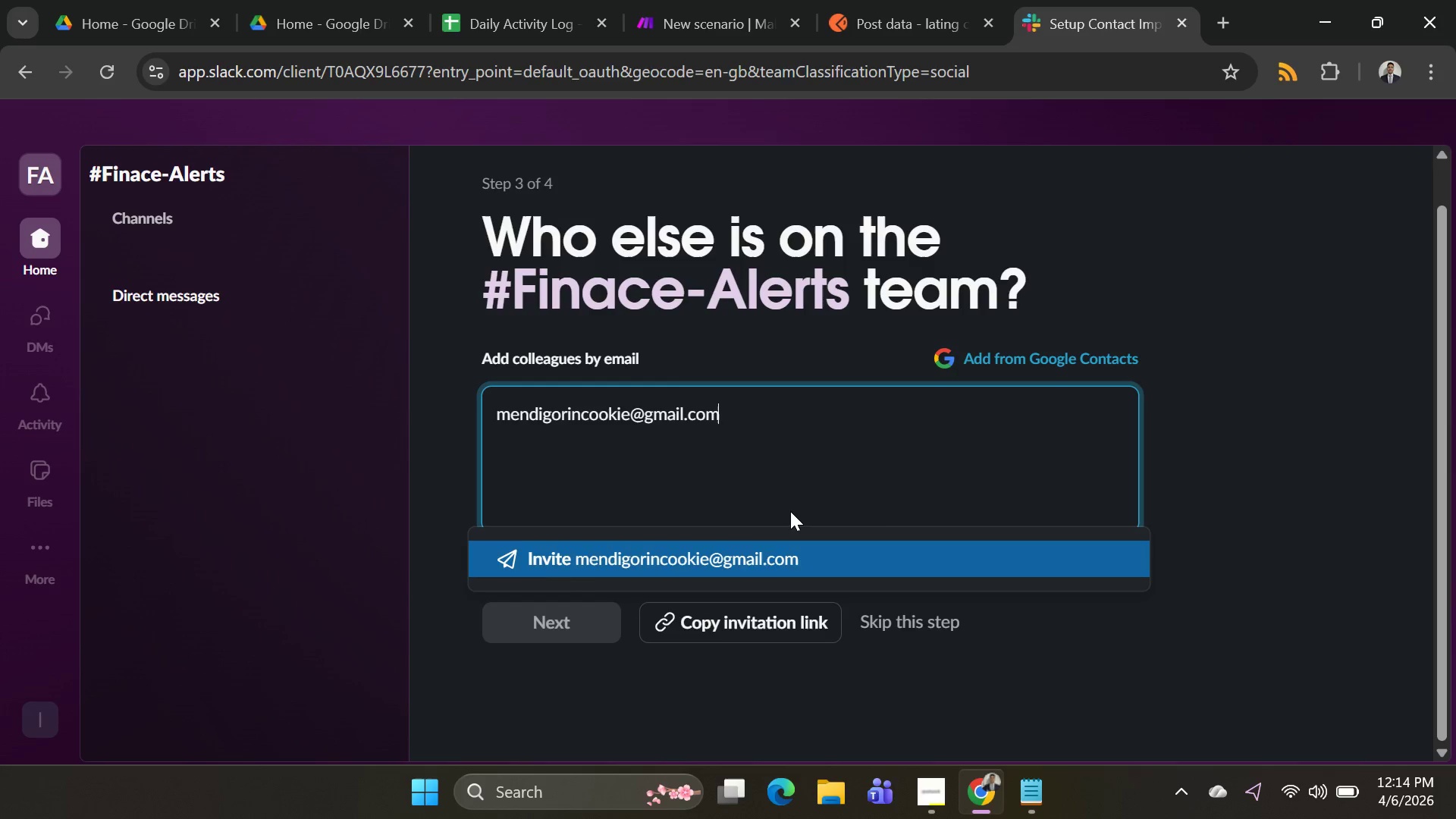 
key(Enter)
 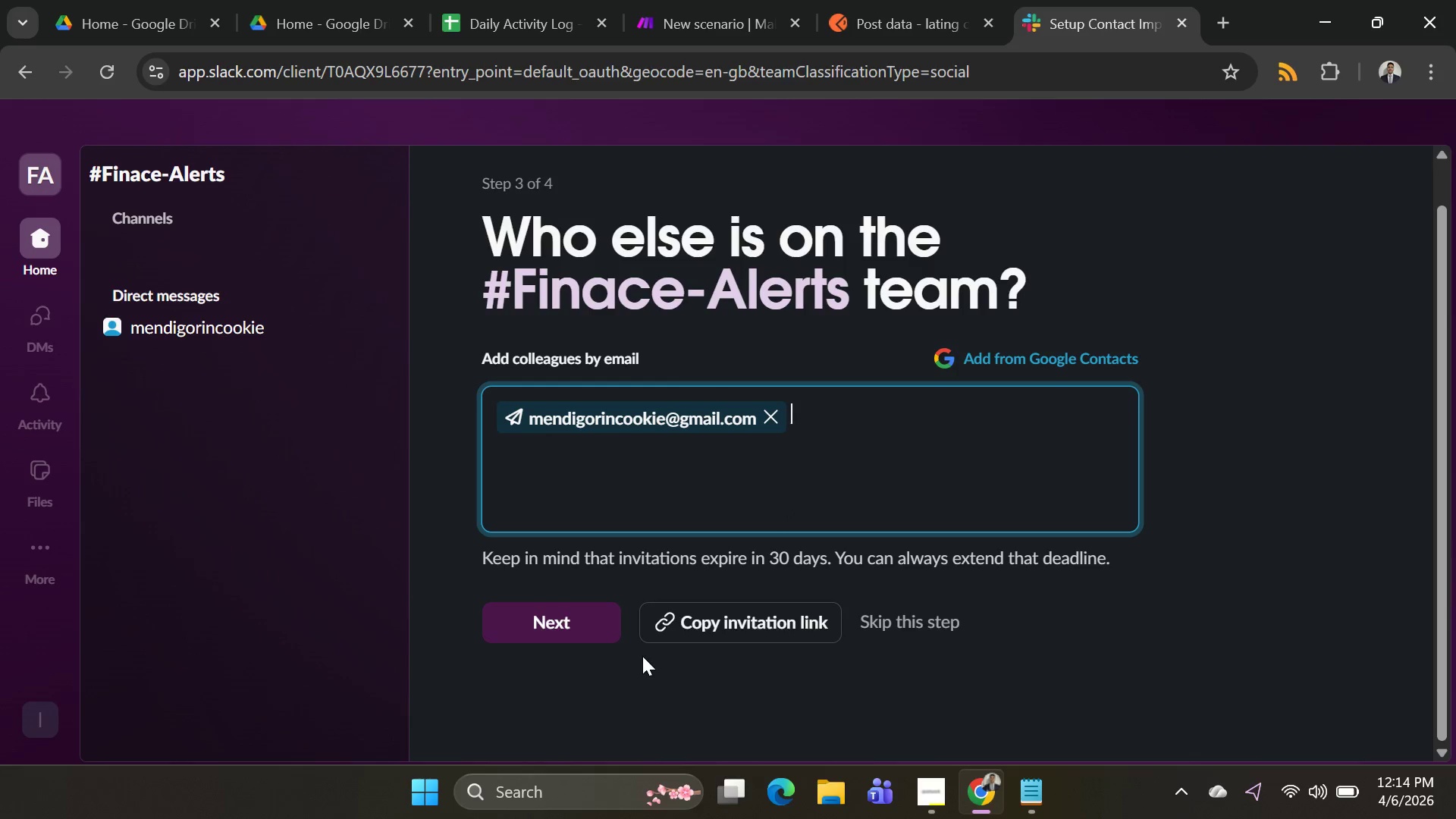 
left_click([580, 636])
 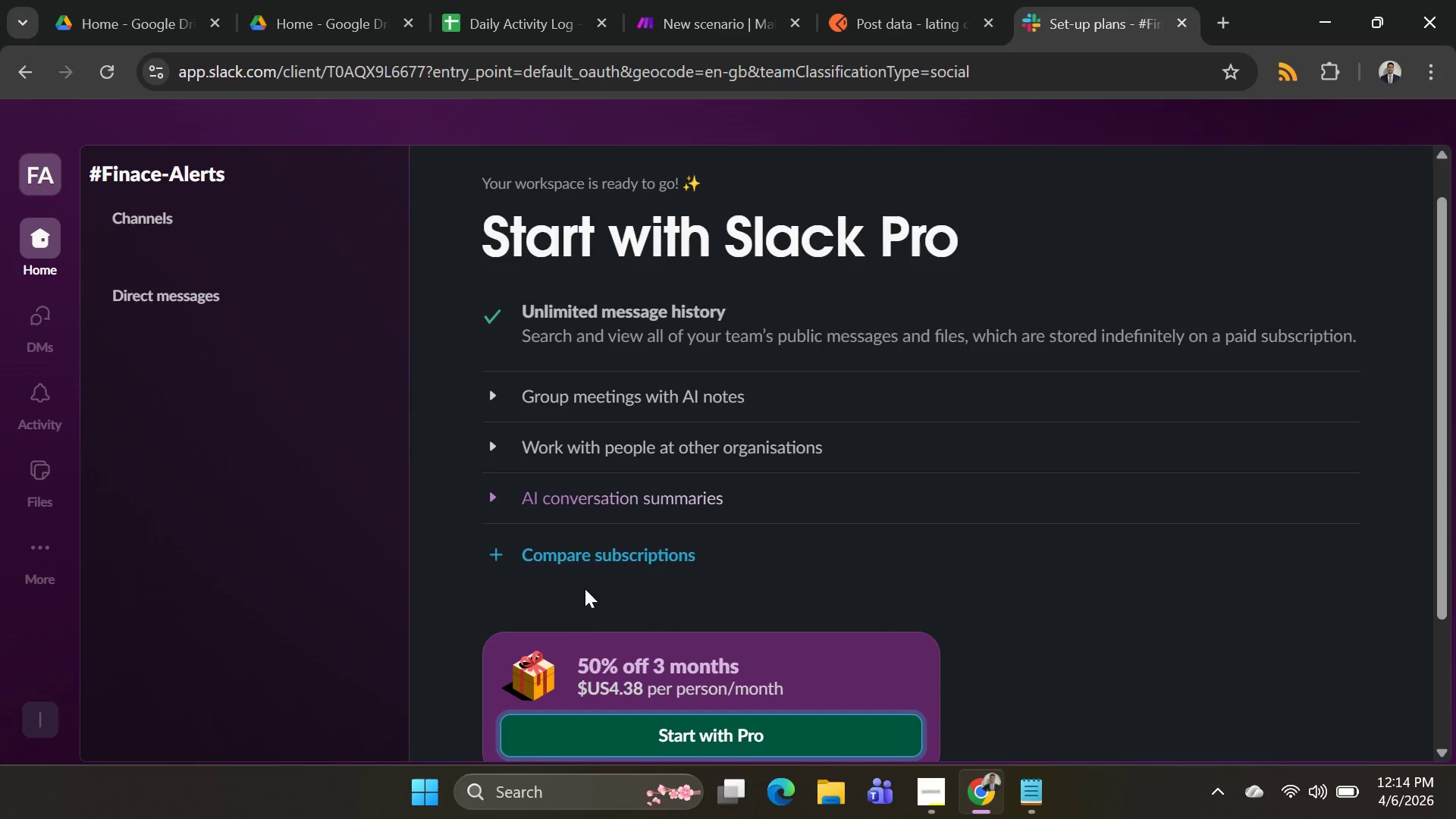 
scroll: coordinate [604, 564], scroll_direction: down, amount: 4.0
 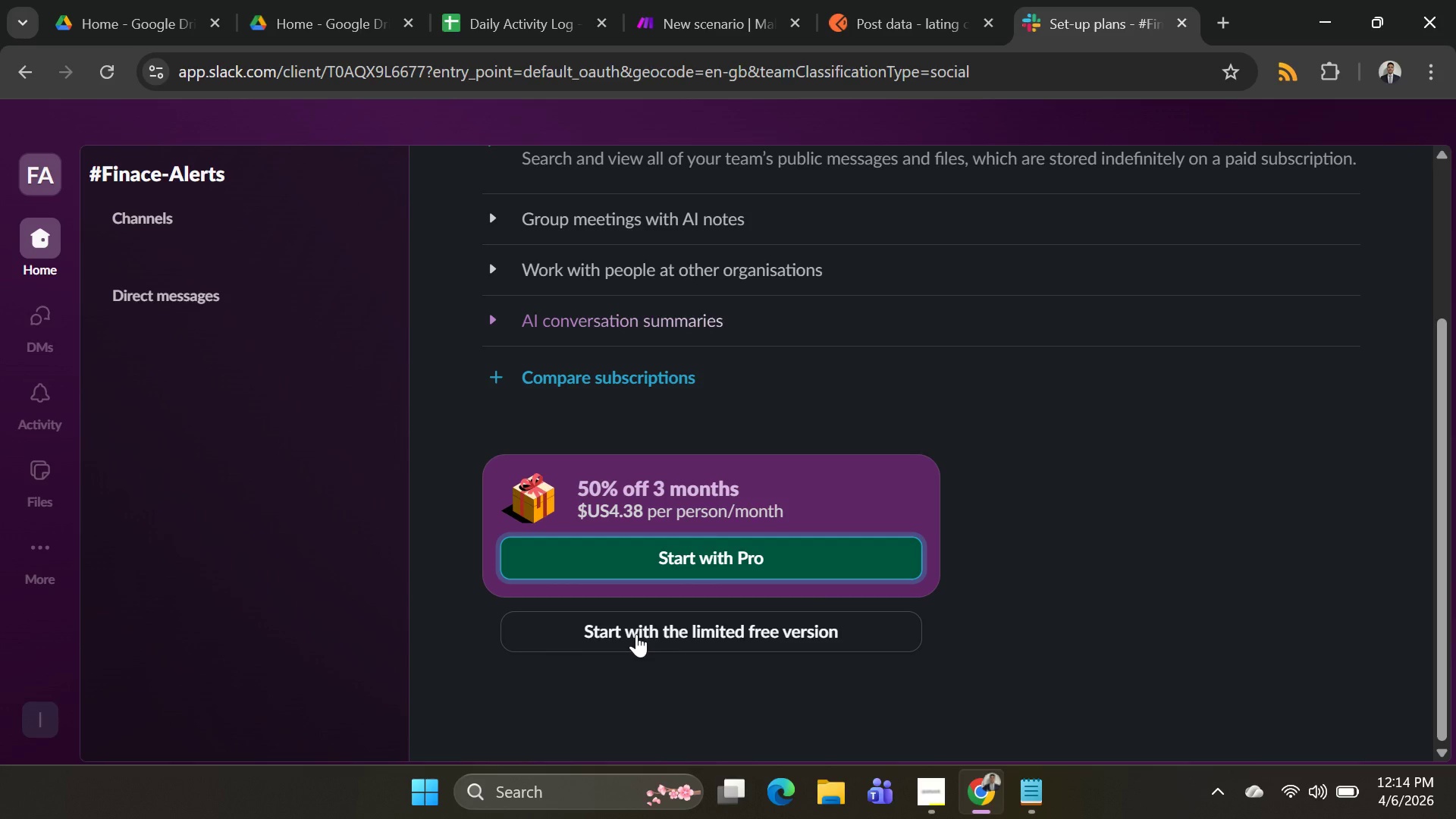 
left_click([638, 637])
 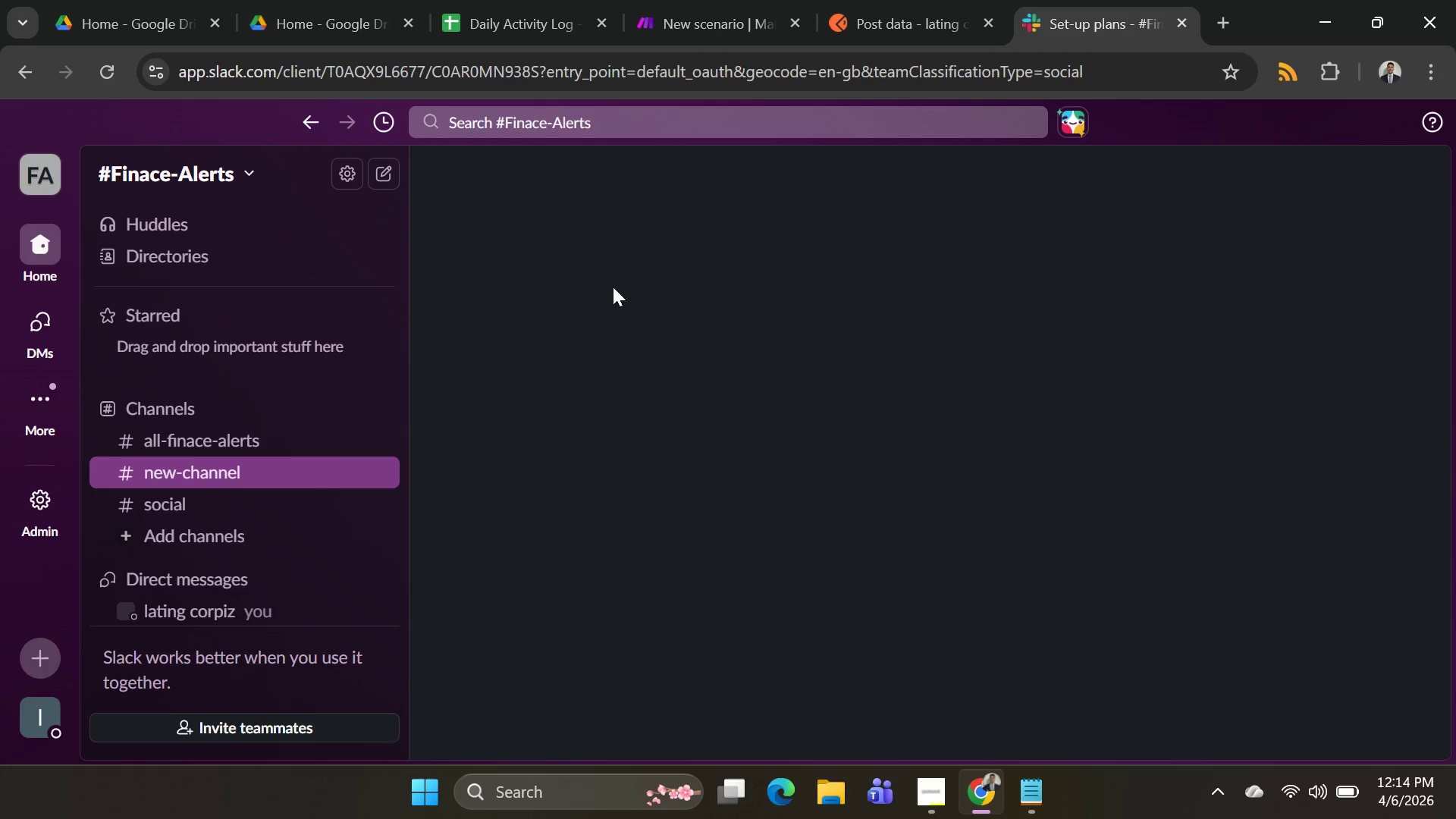 
wait(8.34)
 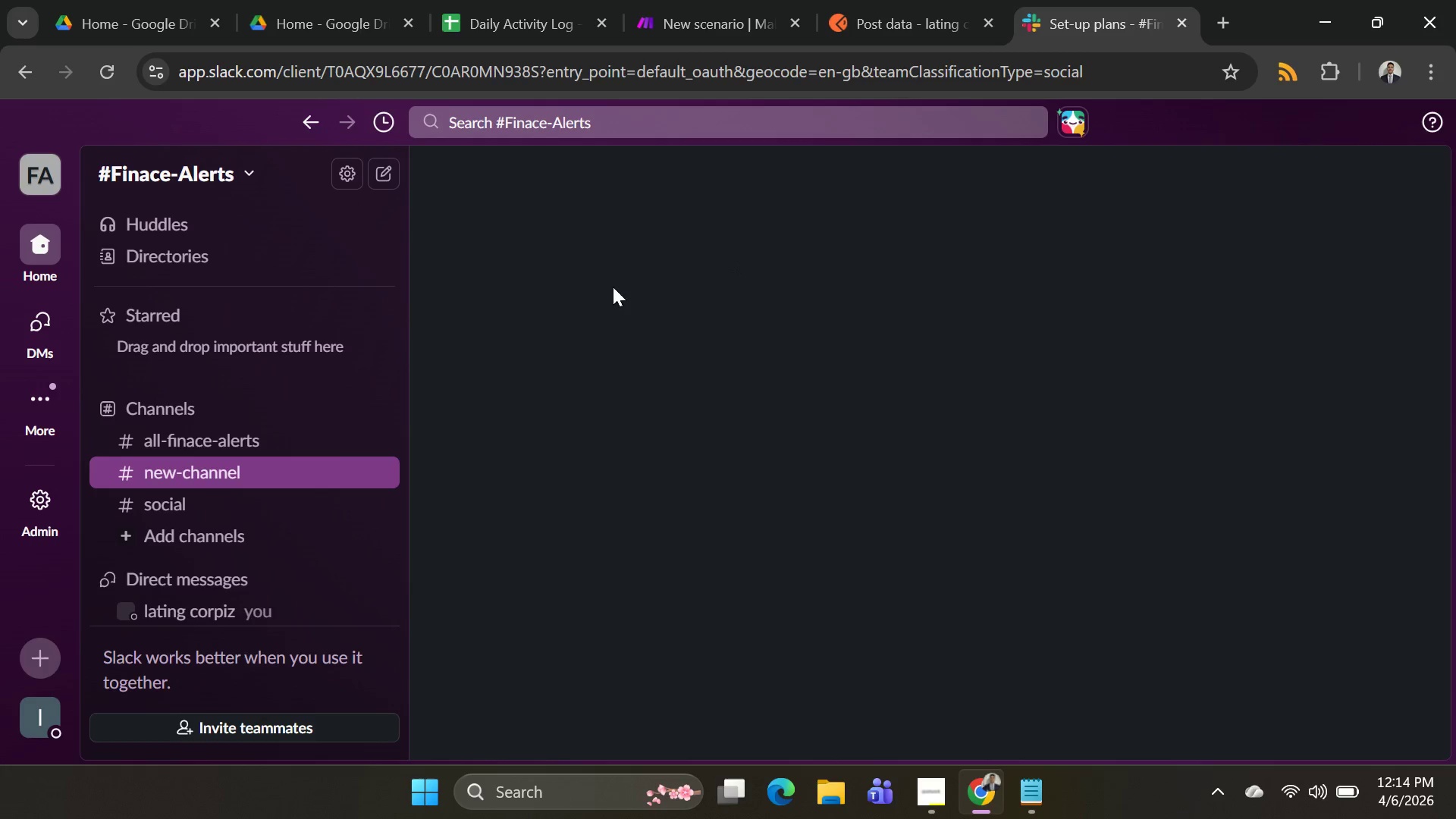 
left_click([314, 593])
 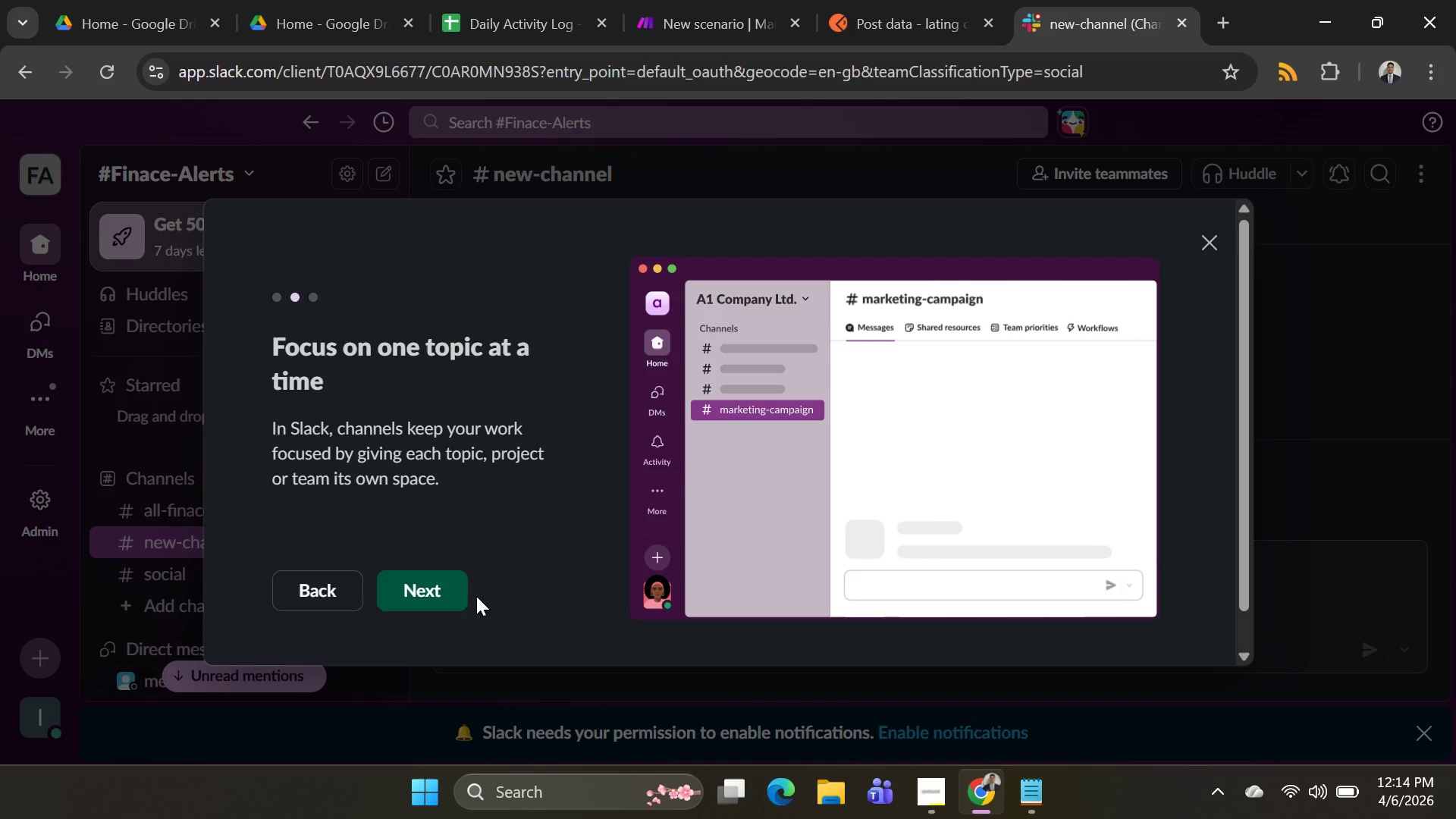 
left_click([399, 601])
 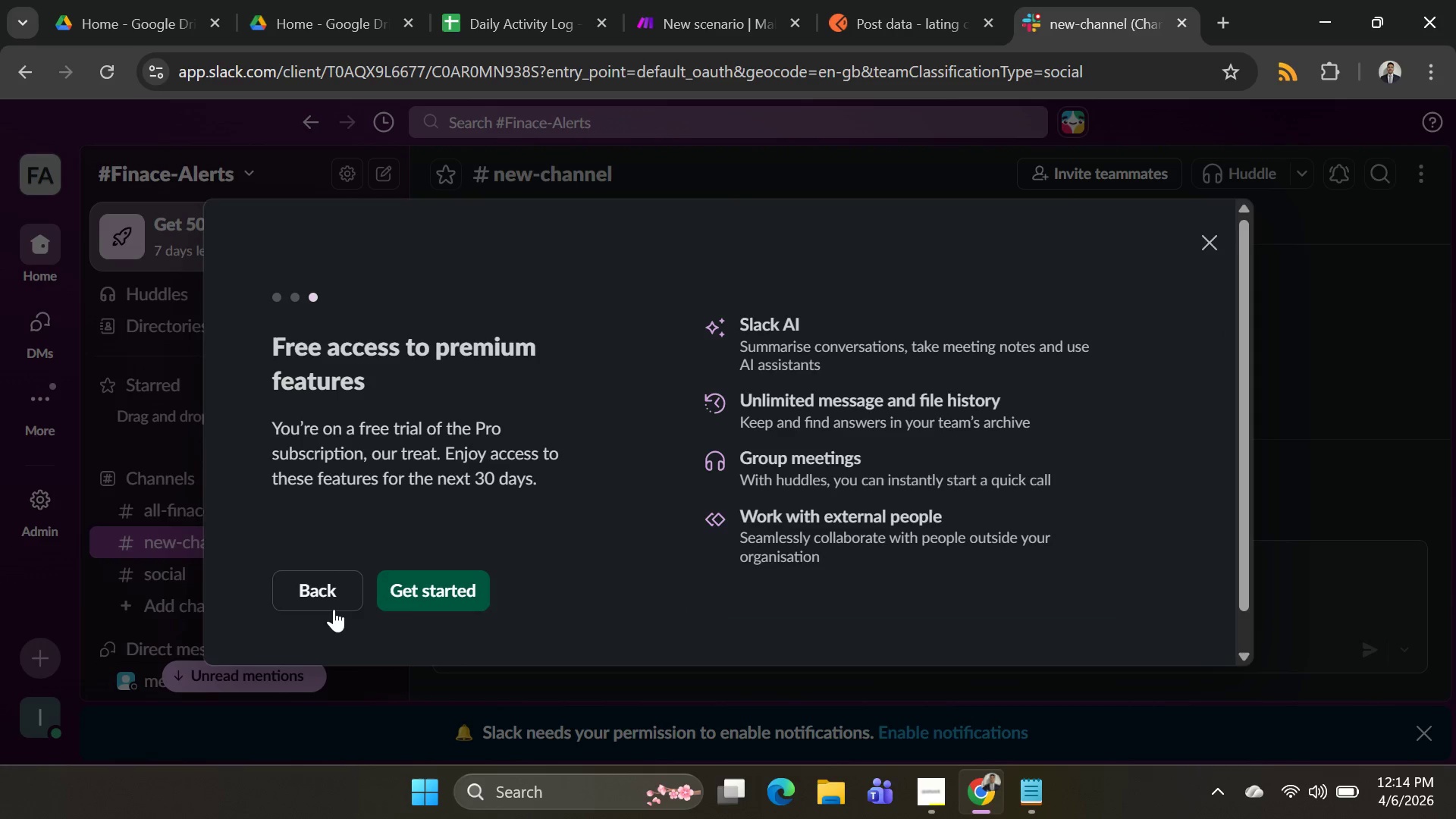 
left_click([400, 591])
 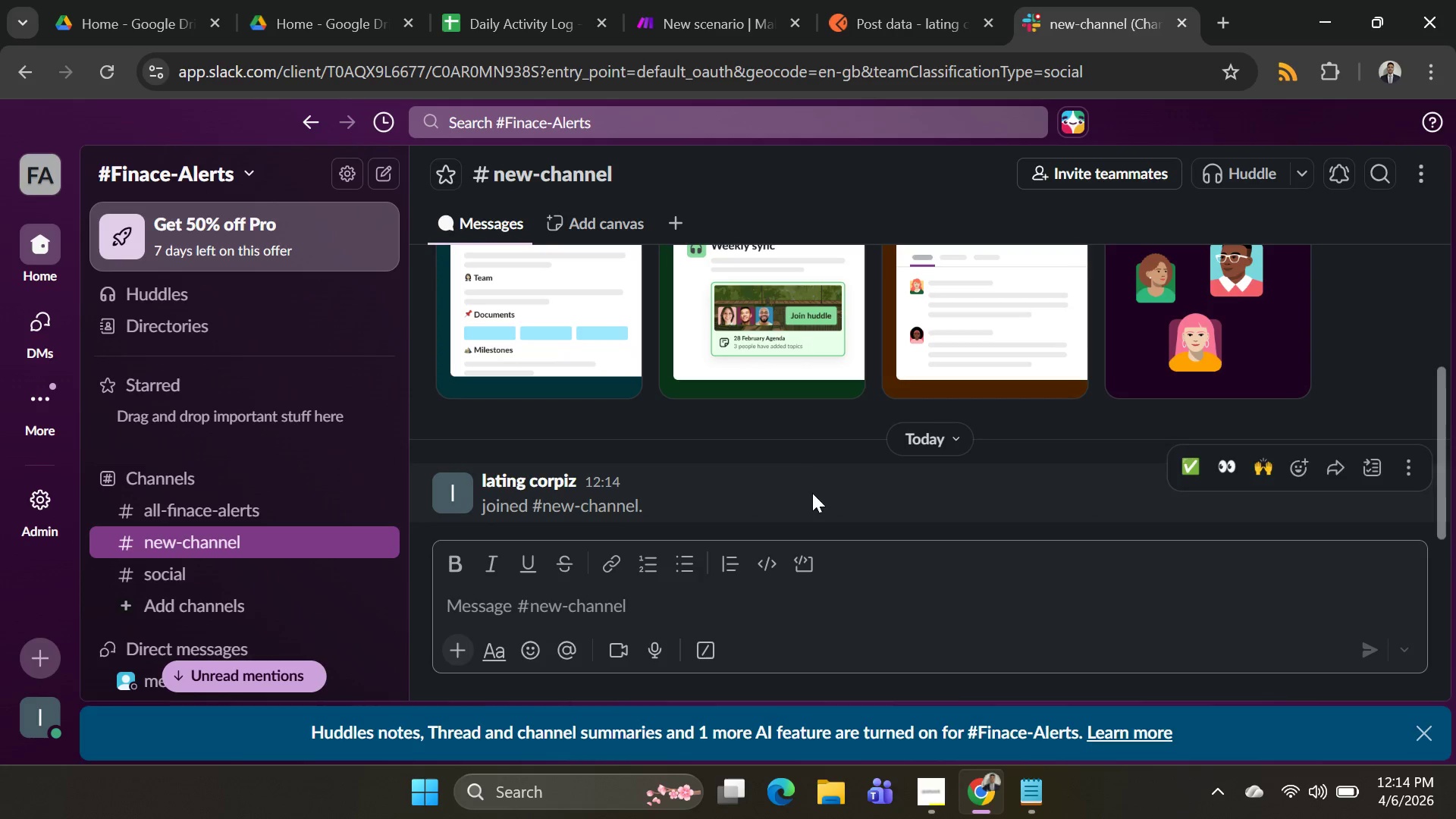 
scroll: coordinate [789, 435], scroll_direction: down, amount: 1.0
 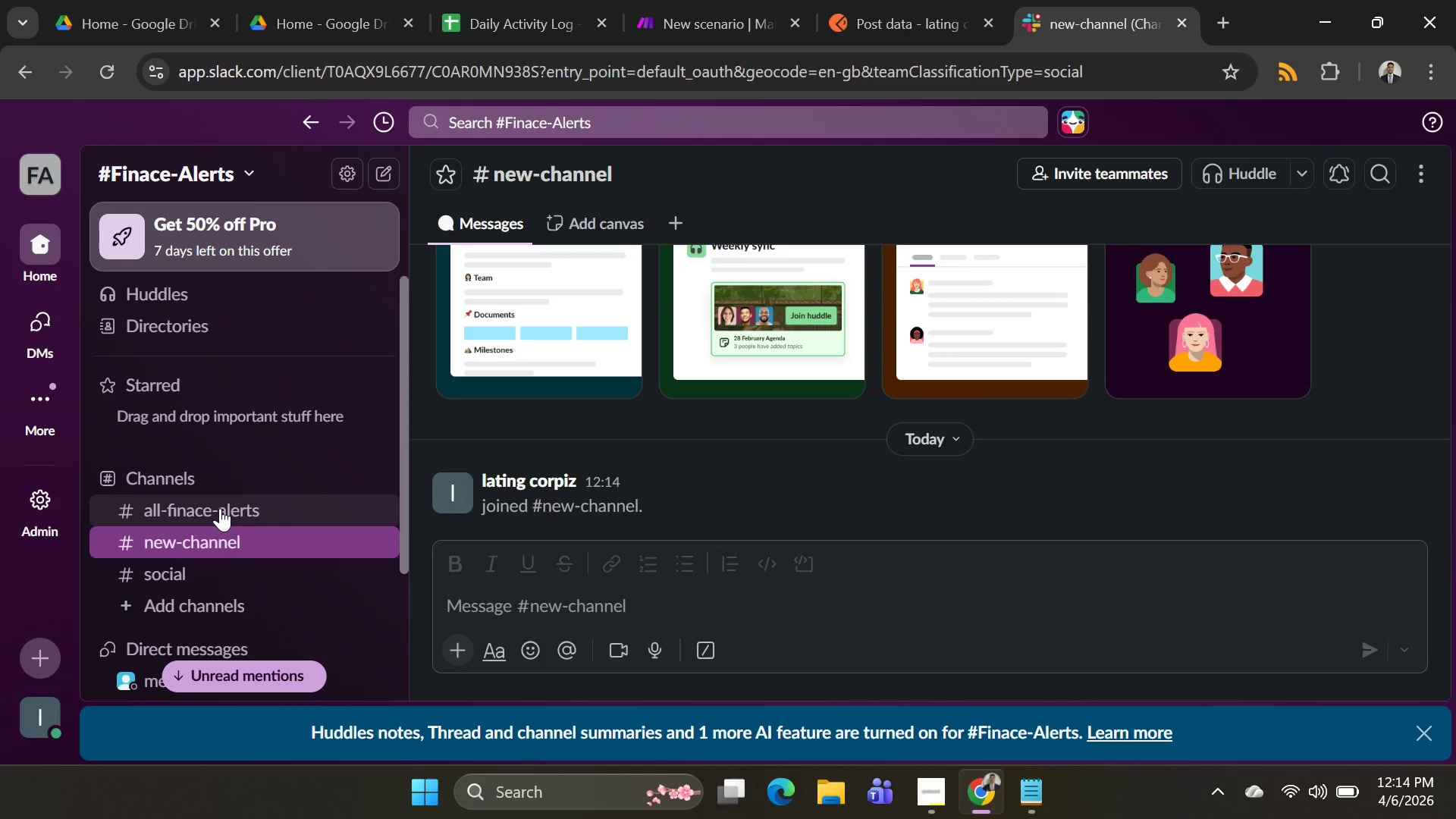 
wait(5.33)
 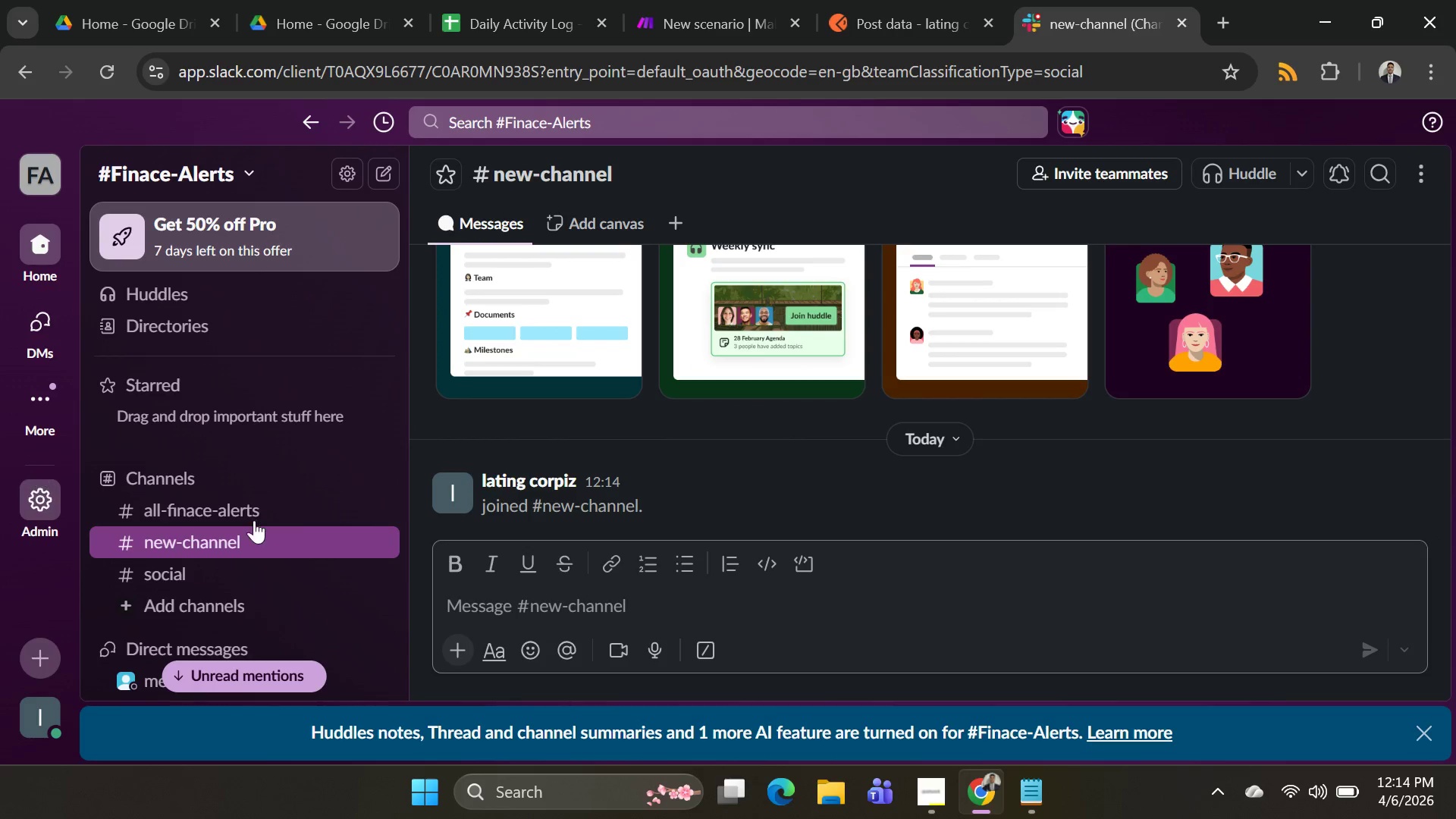 
left_click([220, 508])
 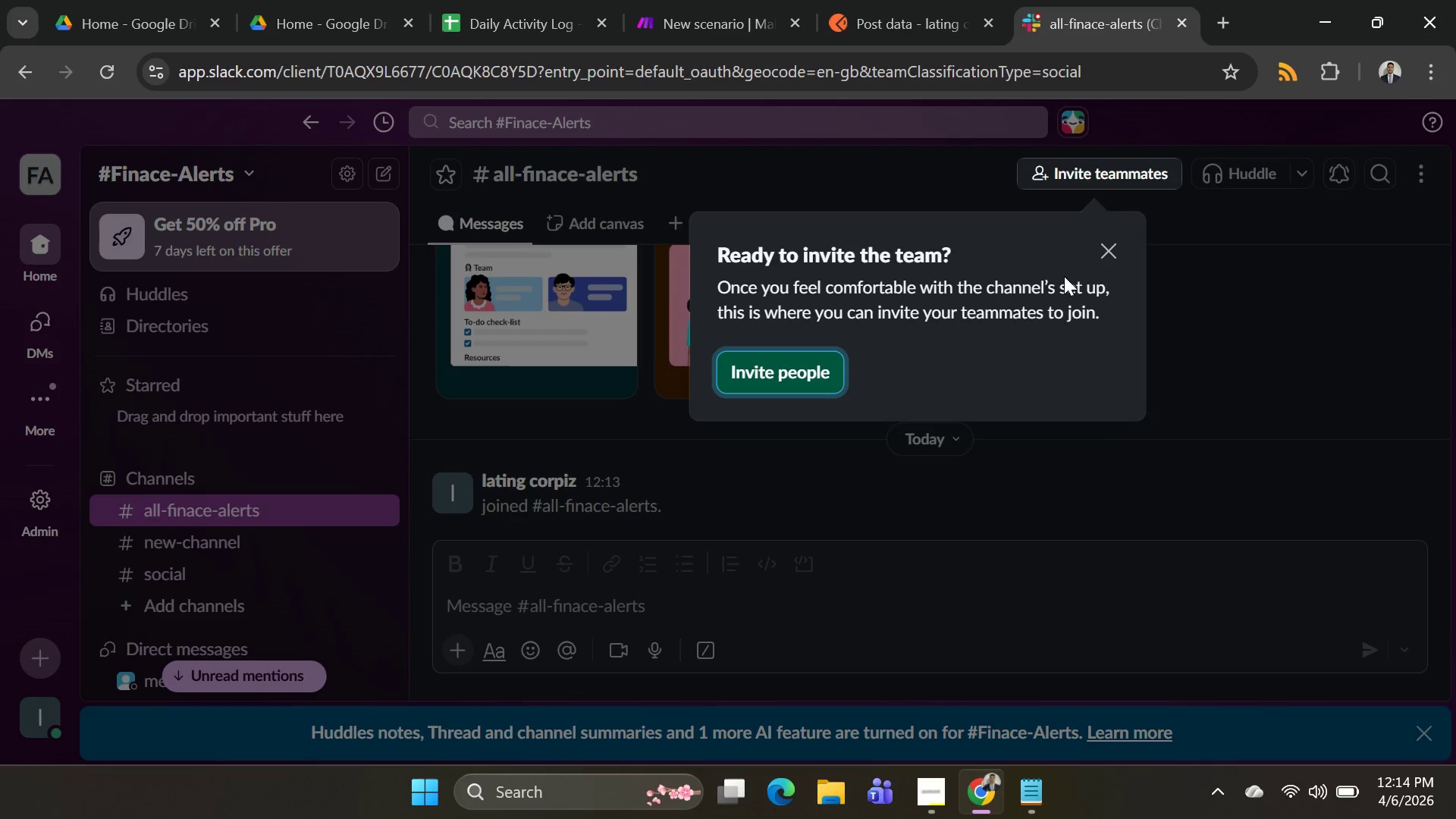 
left_click([1097, 253])
 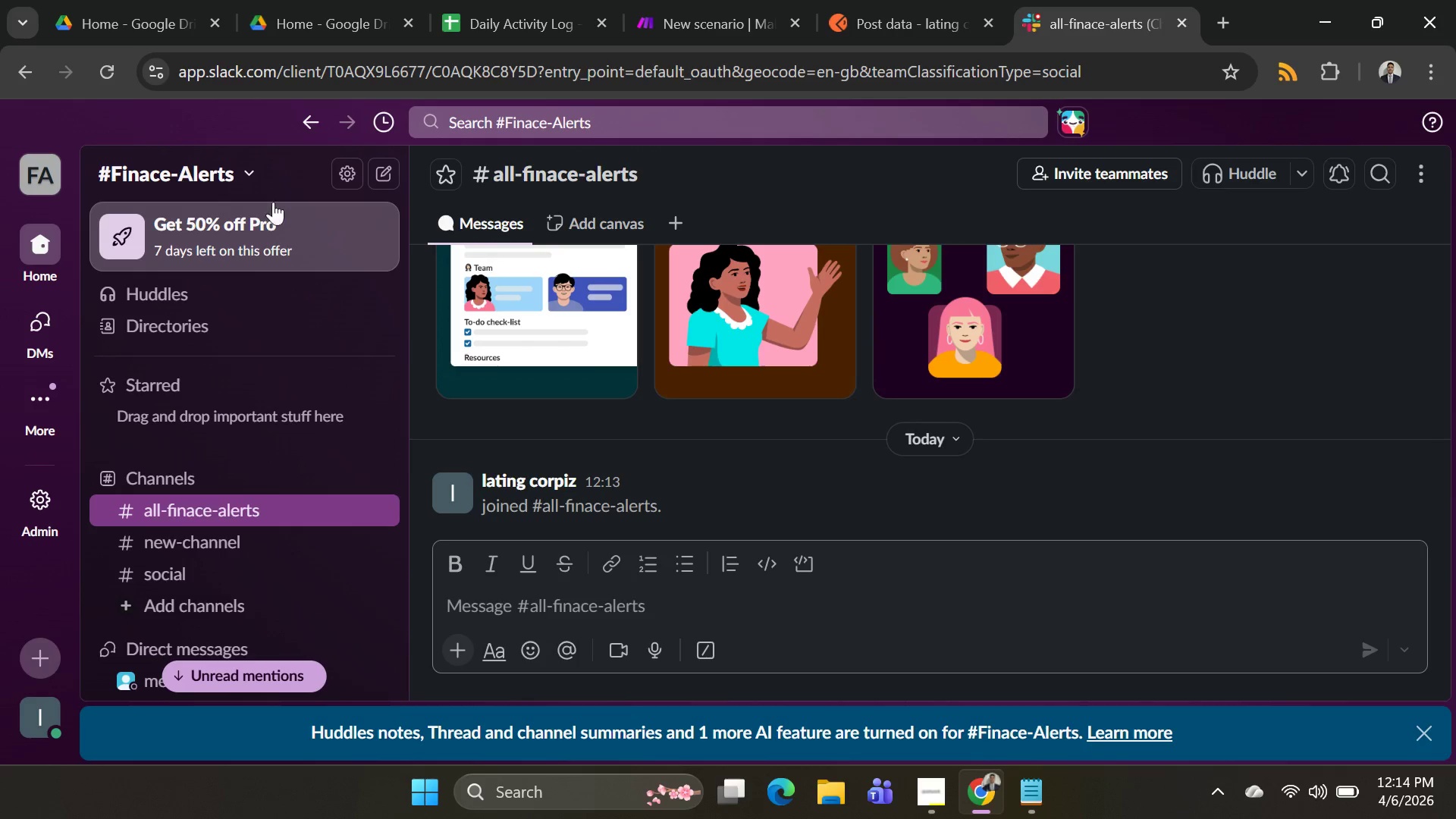 
left_click([46, 716])
 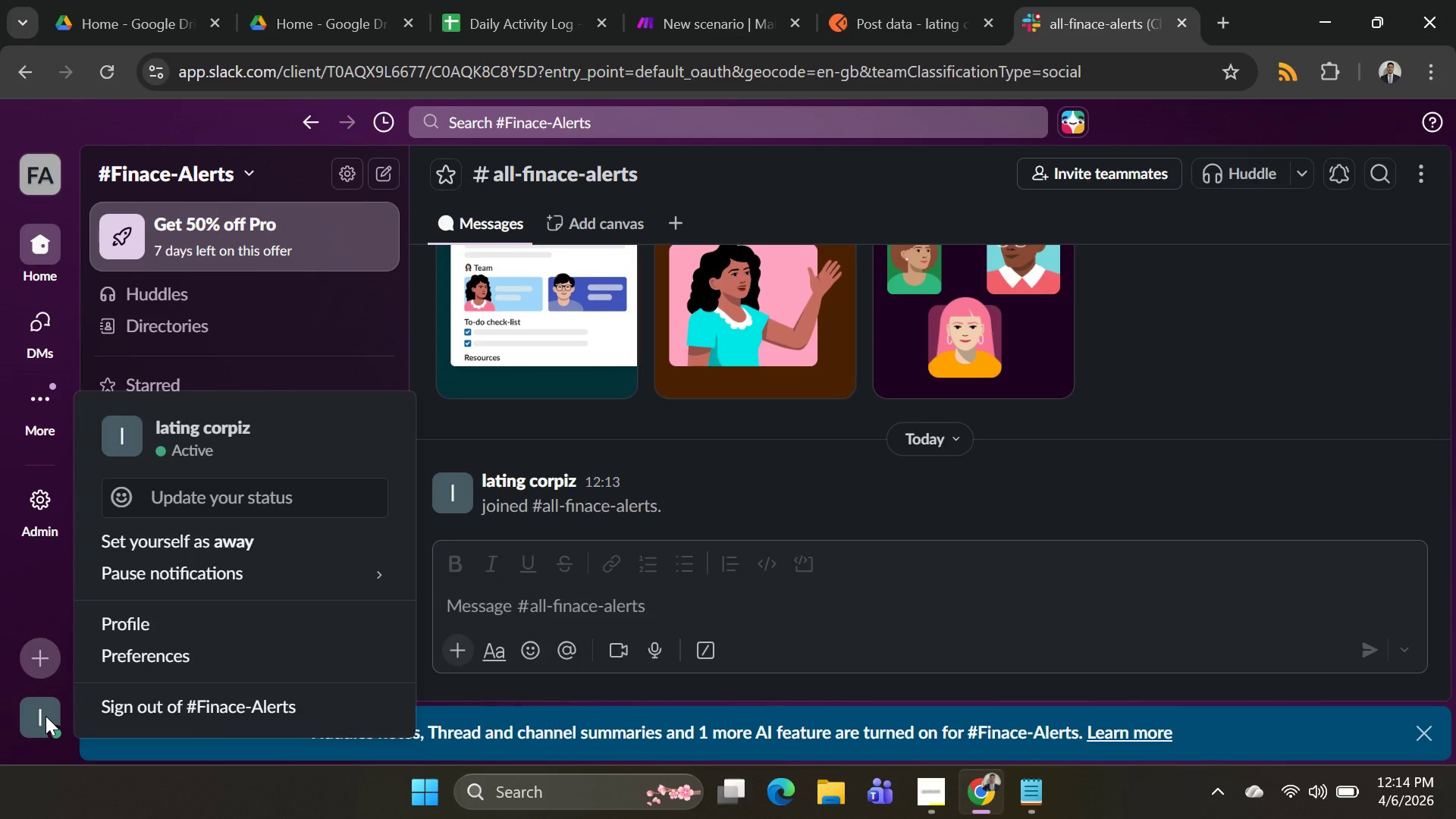 
left_click([46, 716])
 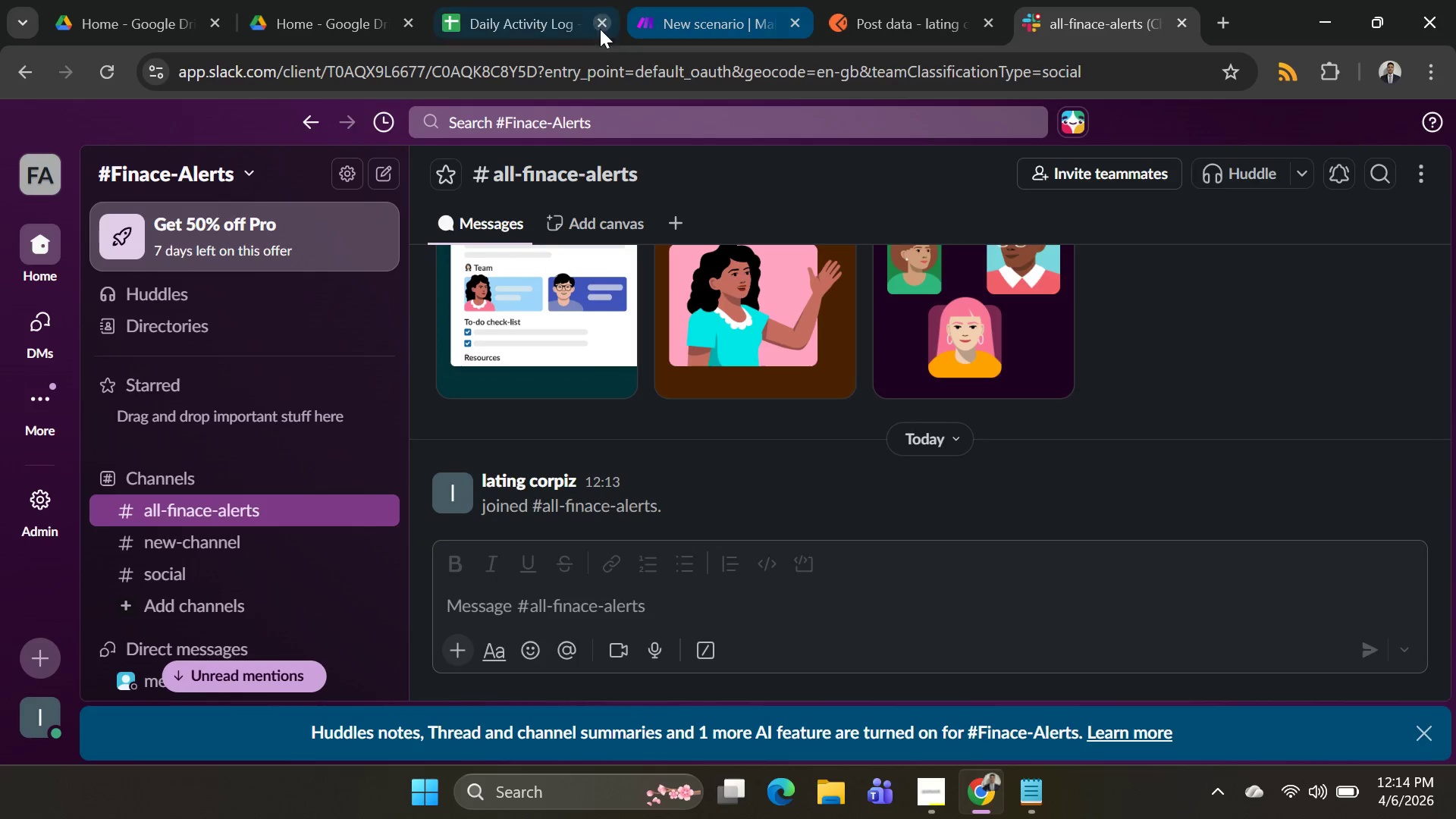 
left_click([661, 19])
 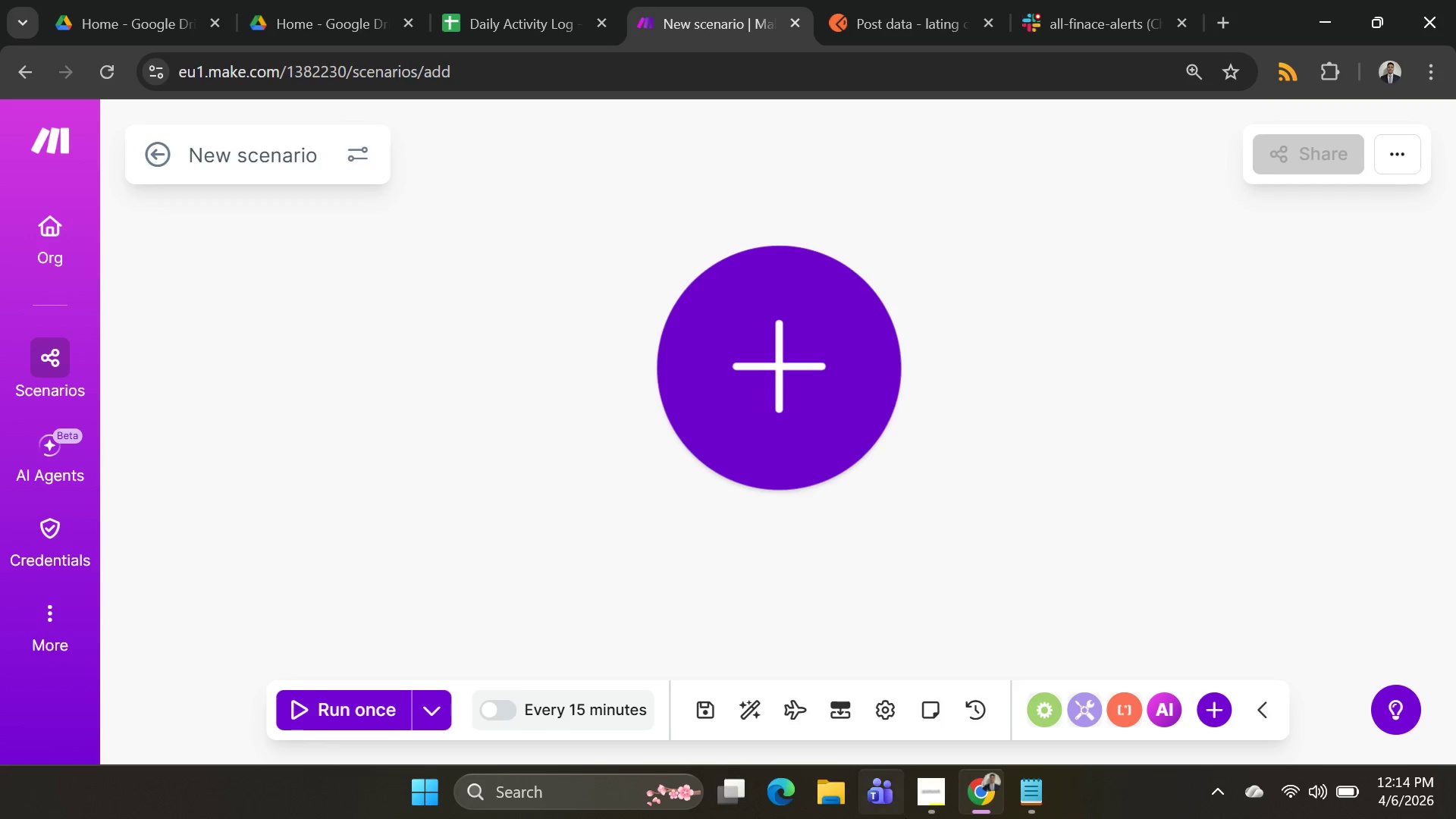 
left_click([907, 803])